 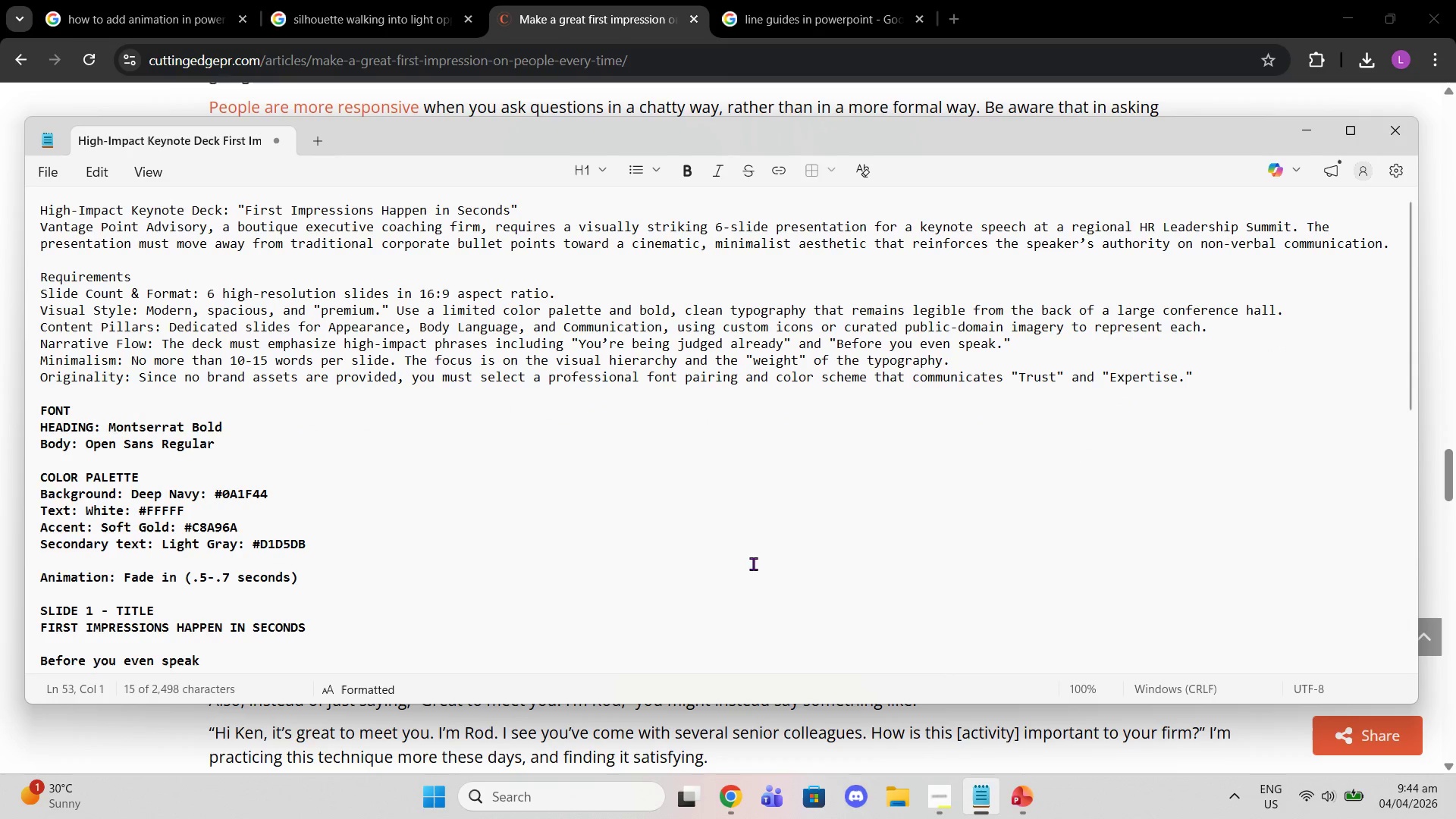 
left_click([761, 537])
 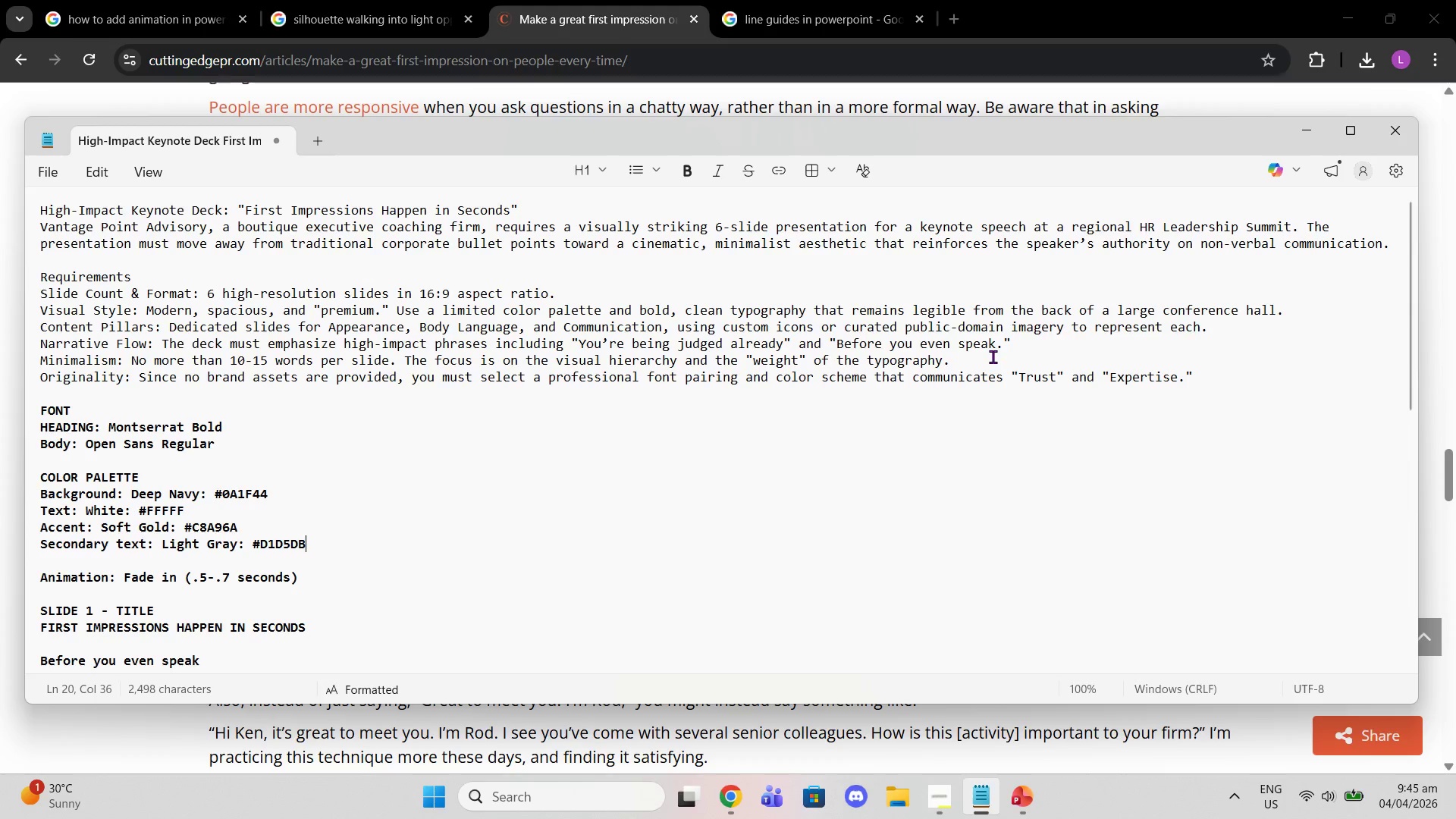 
scroll: coordinate [753, 567], scroll_direction: up, amount: 2.0
 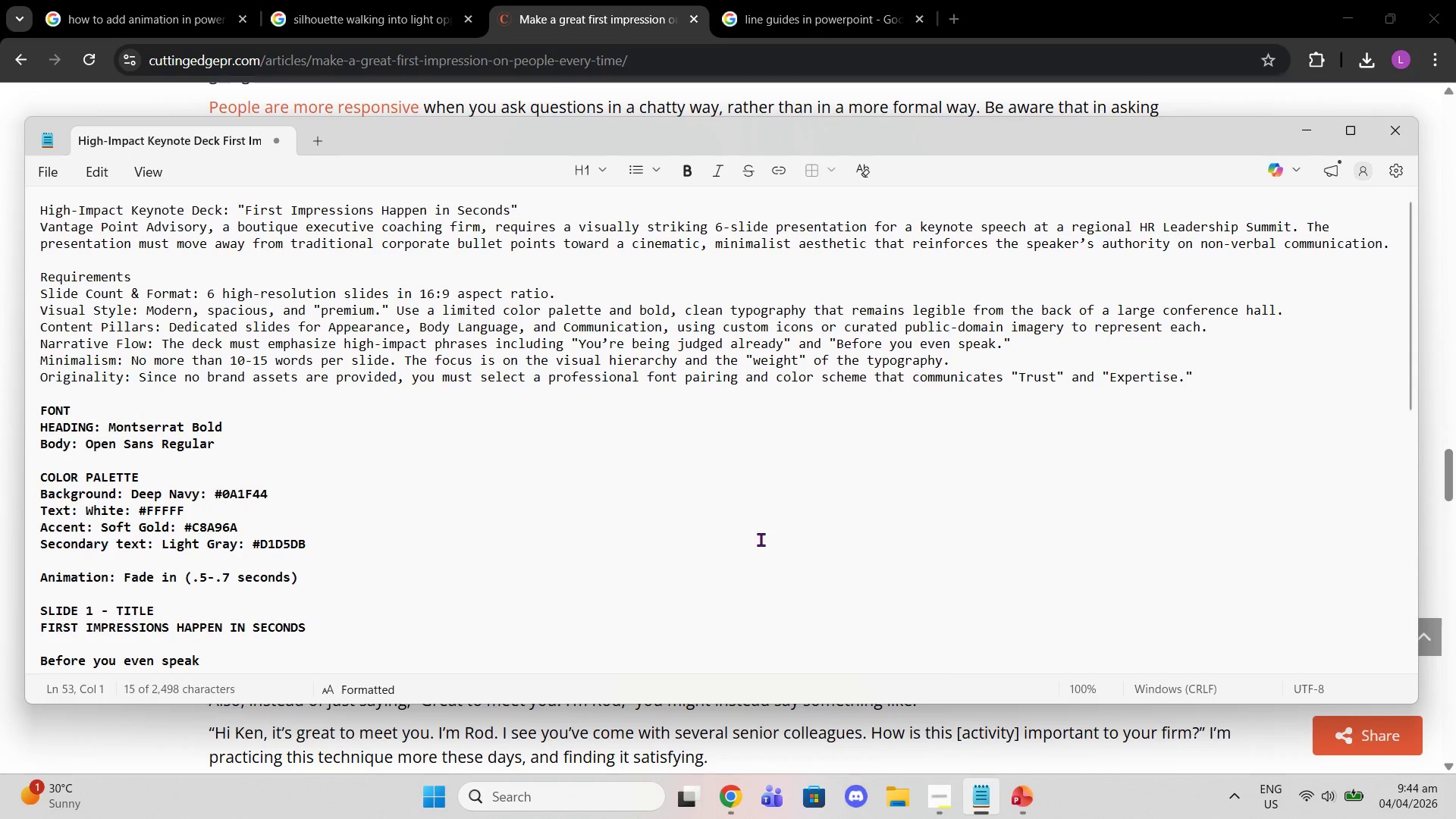 
wait(23.98)
 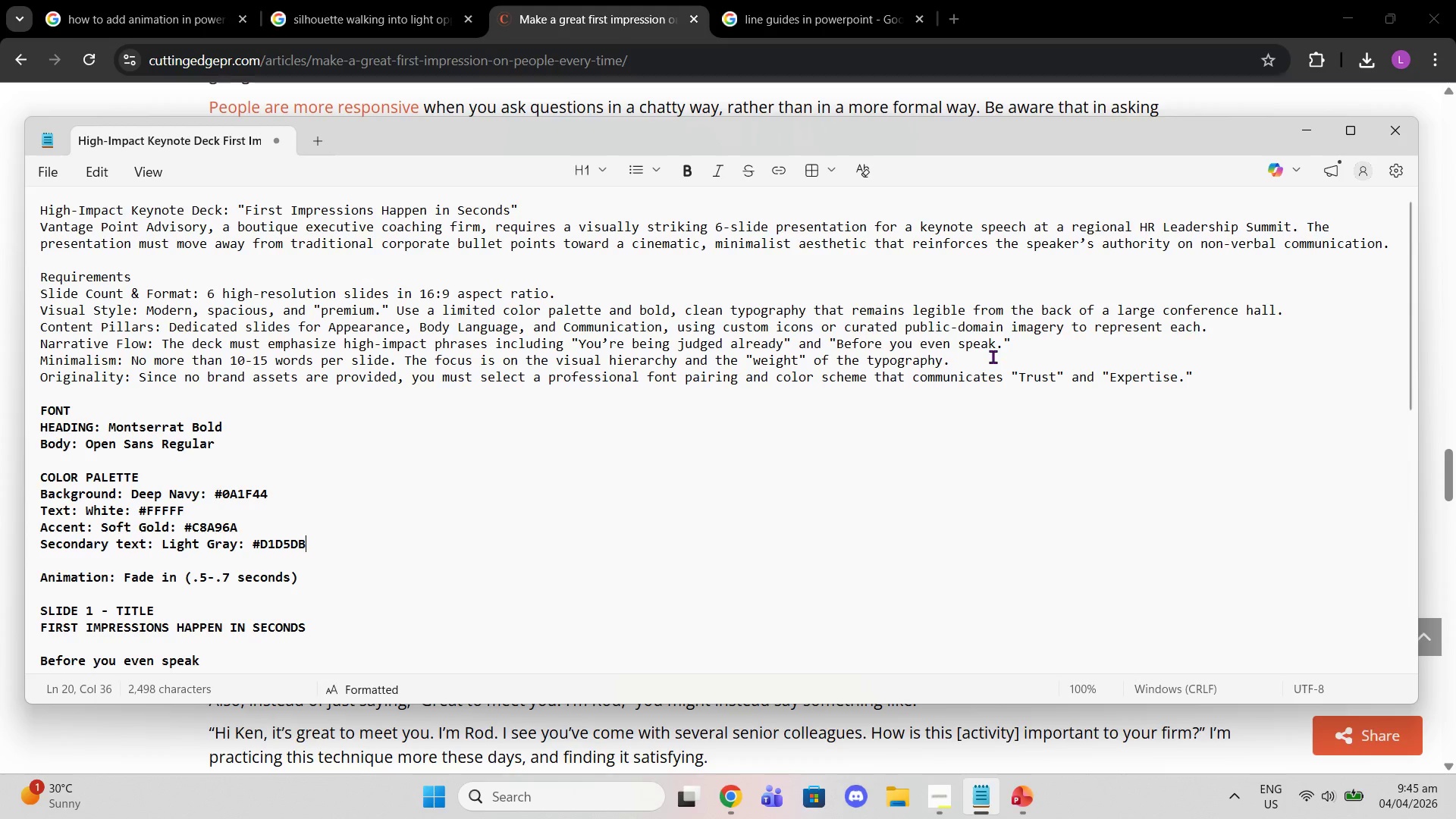 
scroll: coordinate [139, 383], scroll_direction: up, amount: 8.0
 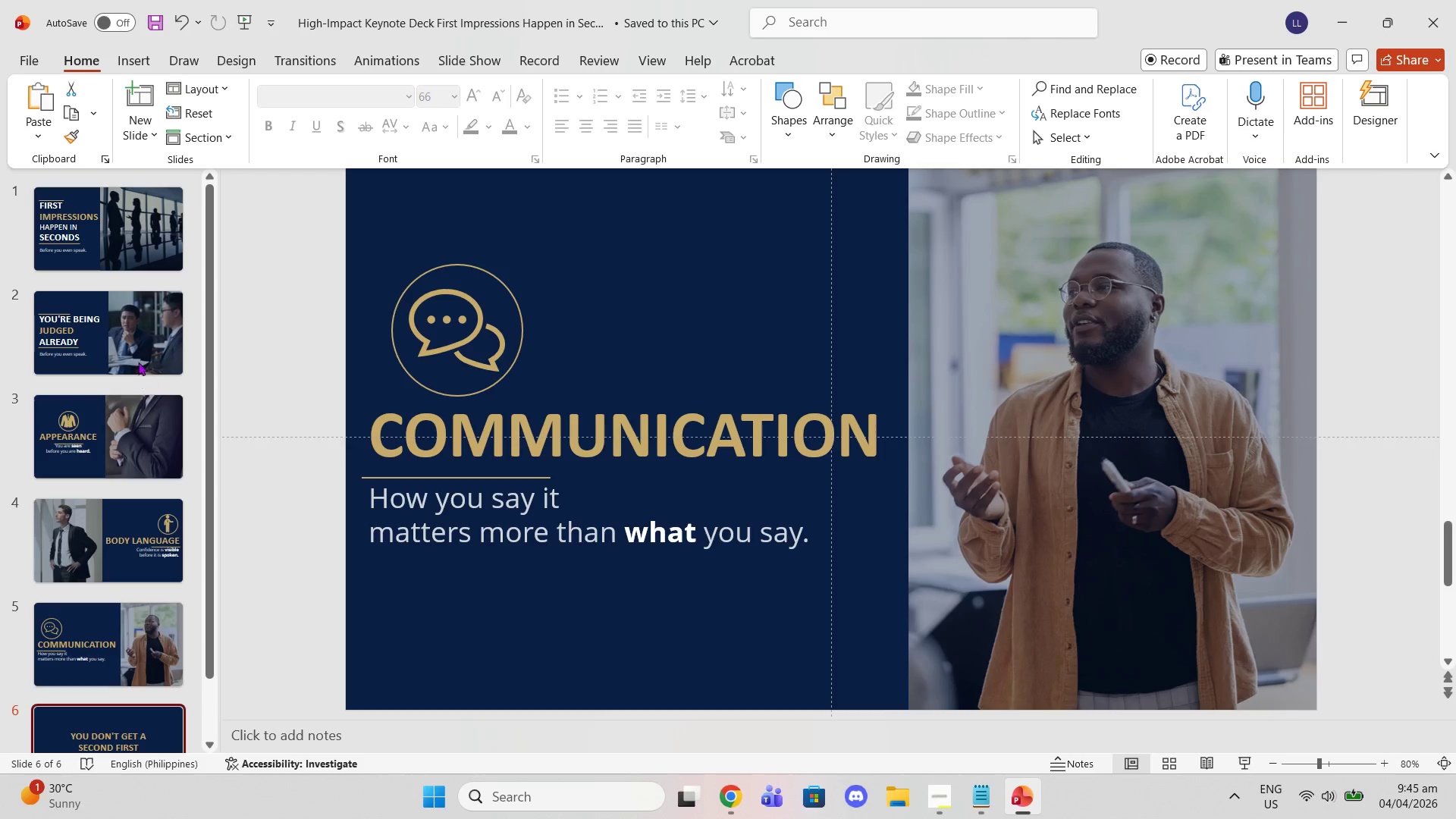 
left_click([97, 232])
 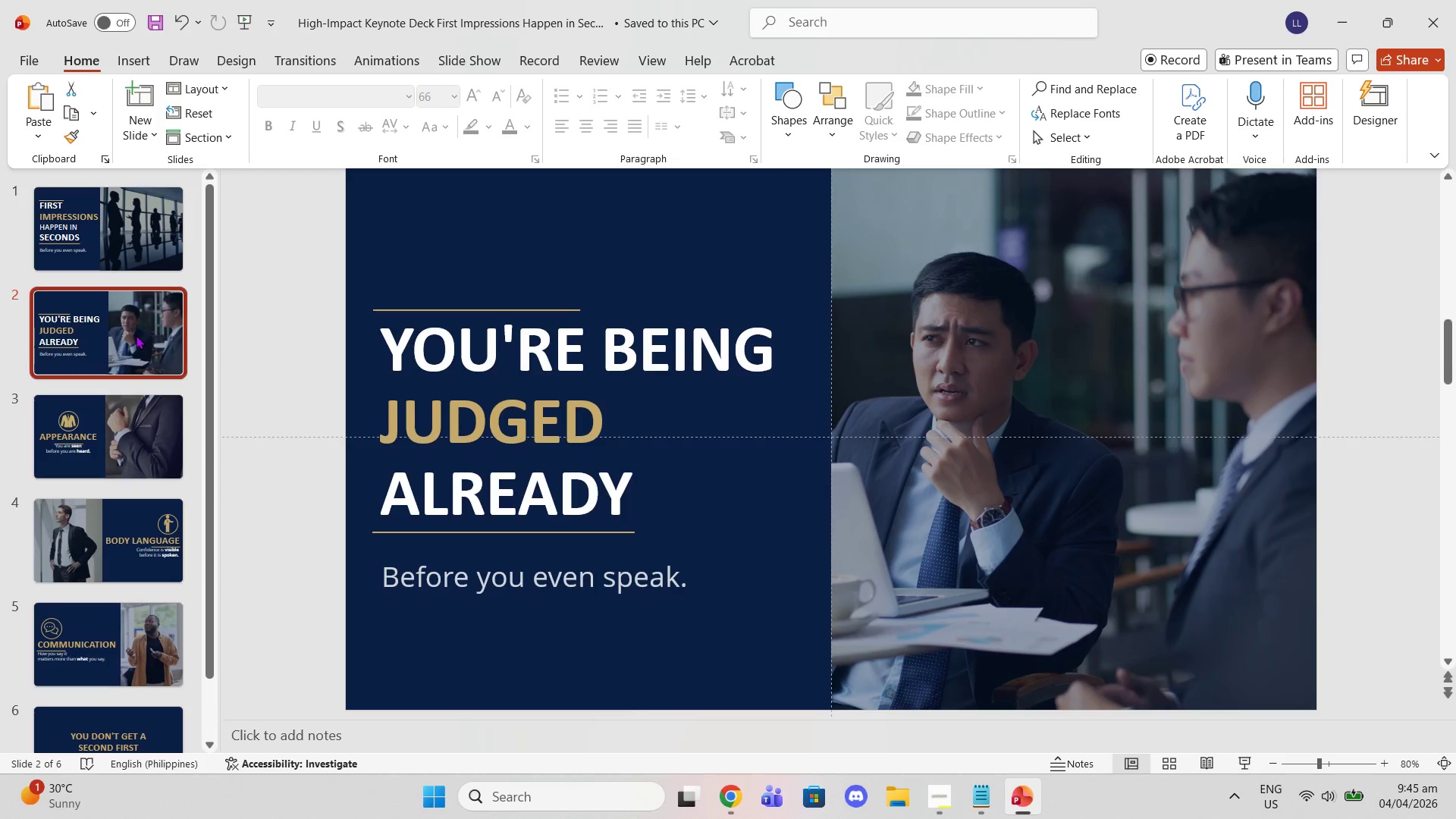 
left_click([136, 270])
 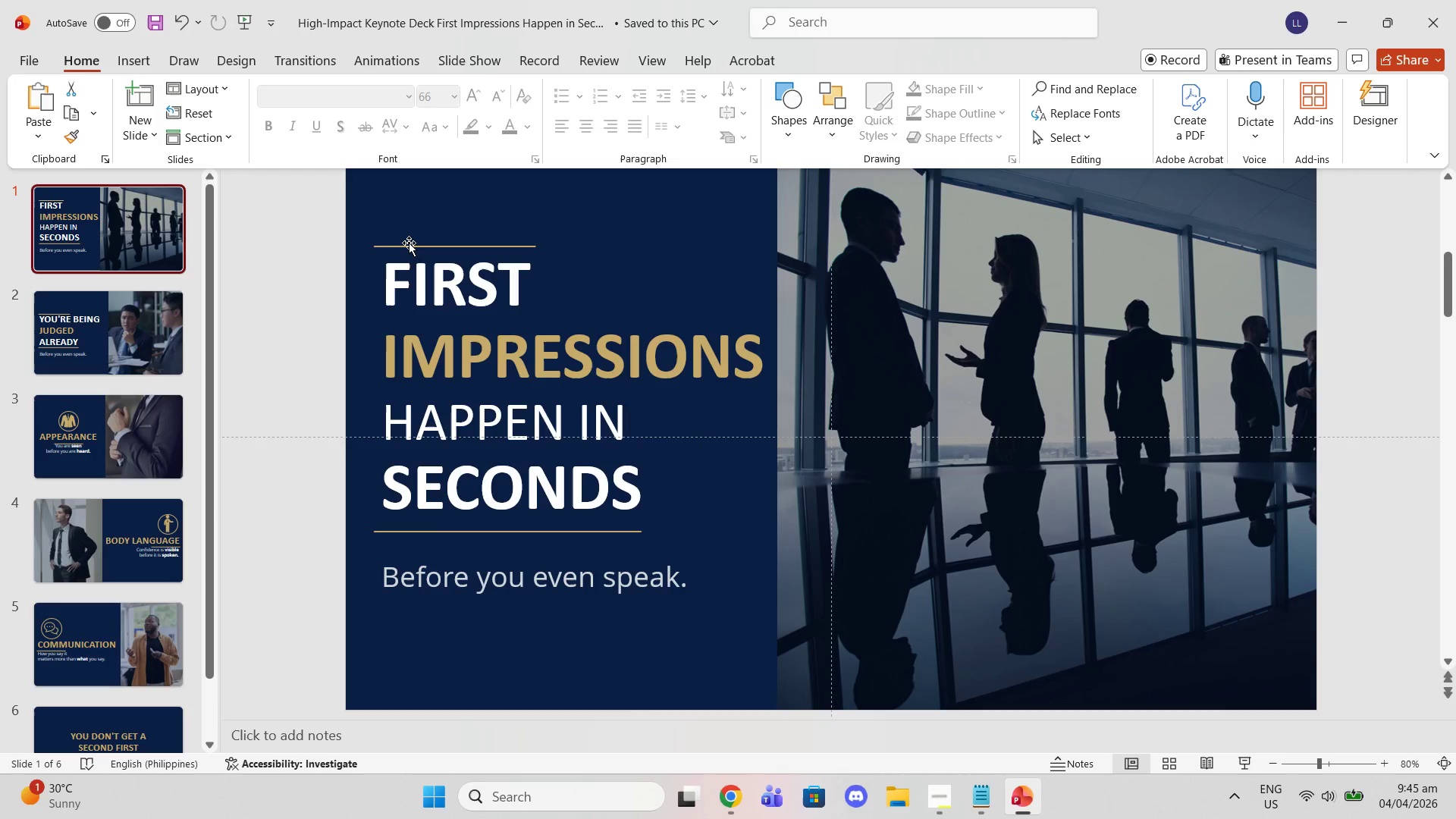 
left_click([410, 243])
 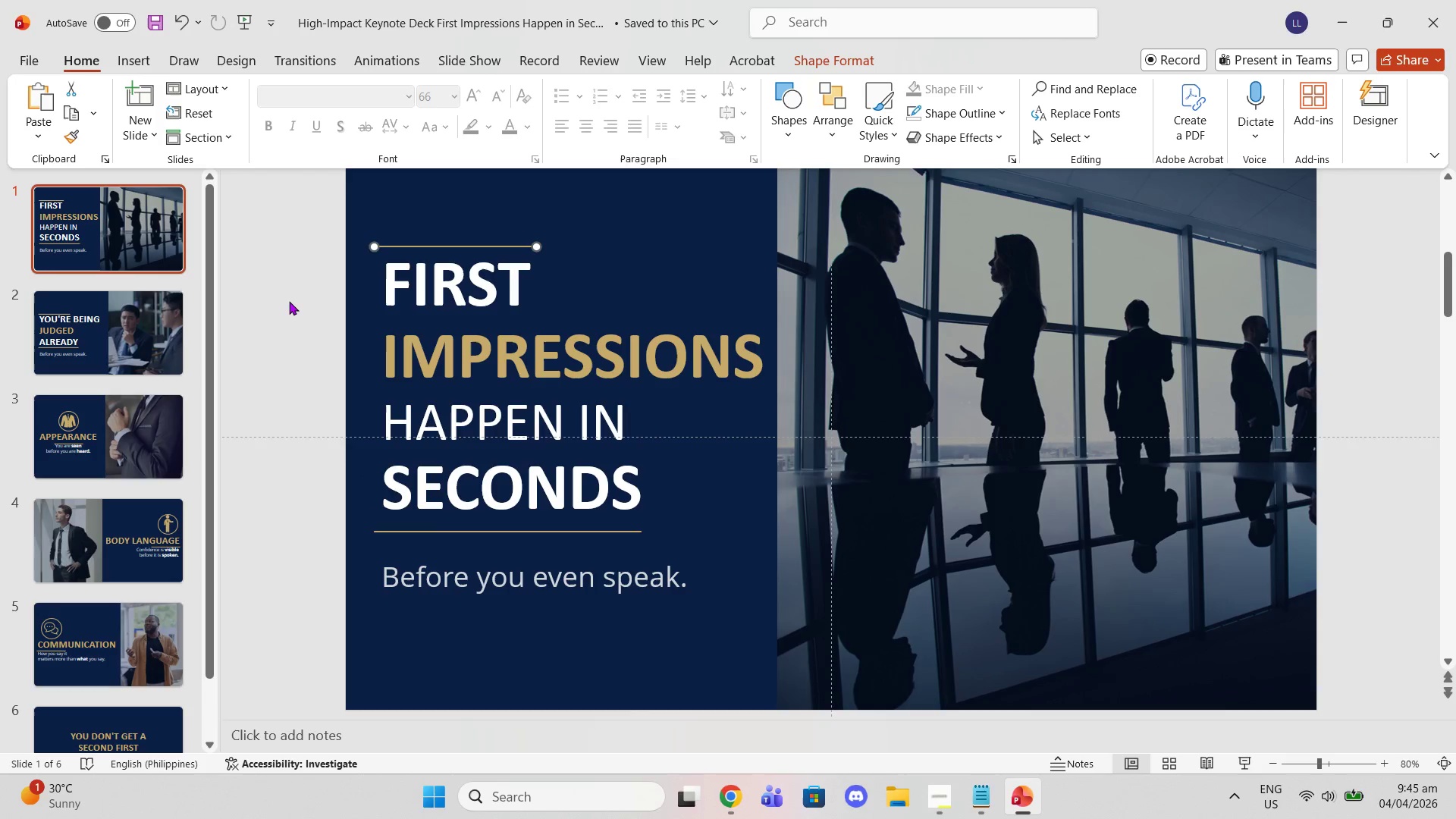 
right_click([156, 222])
 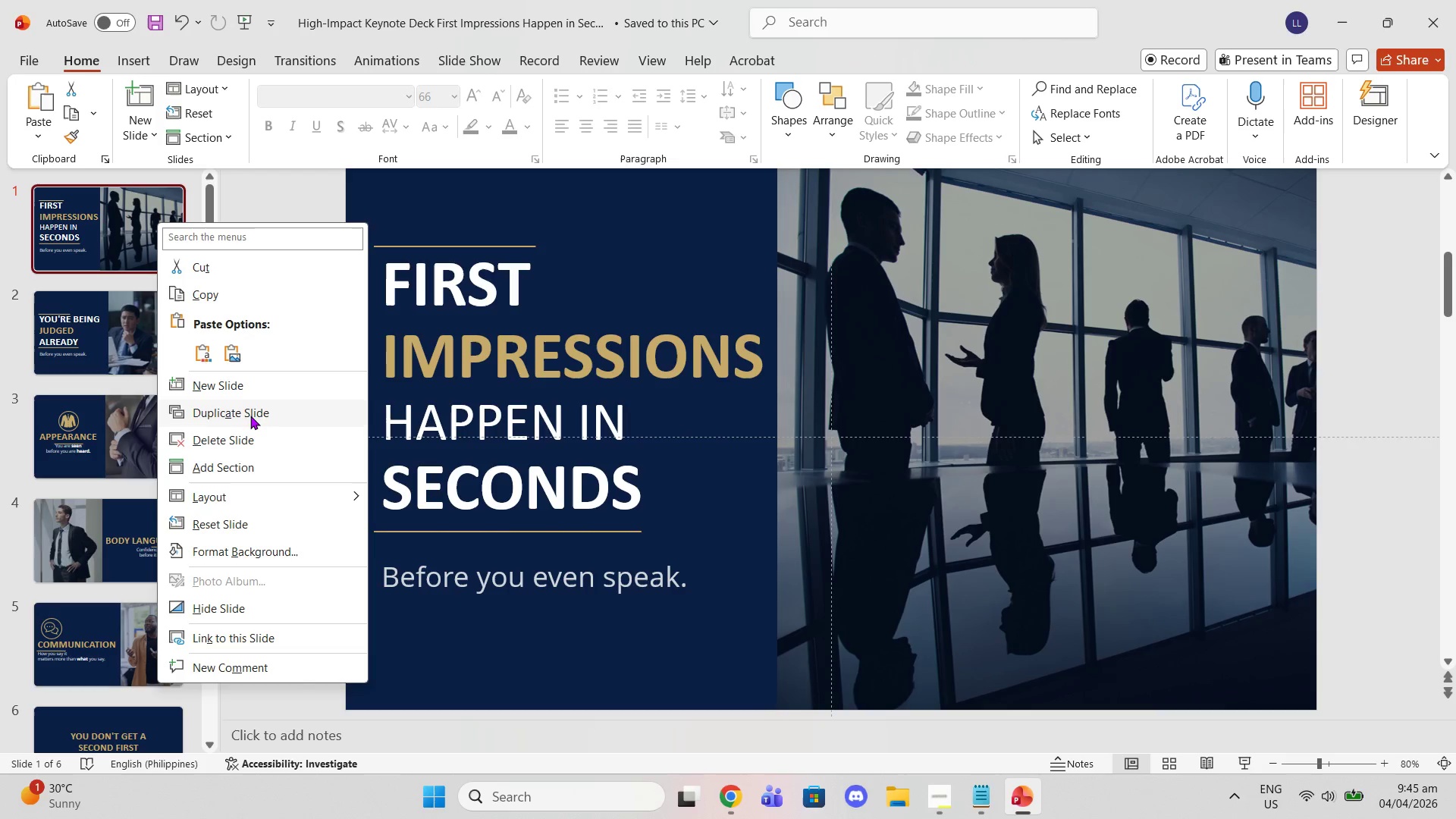 
left_click([249, 422])
 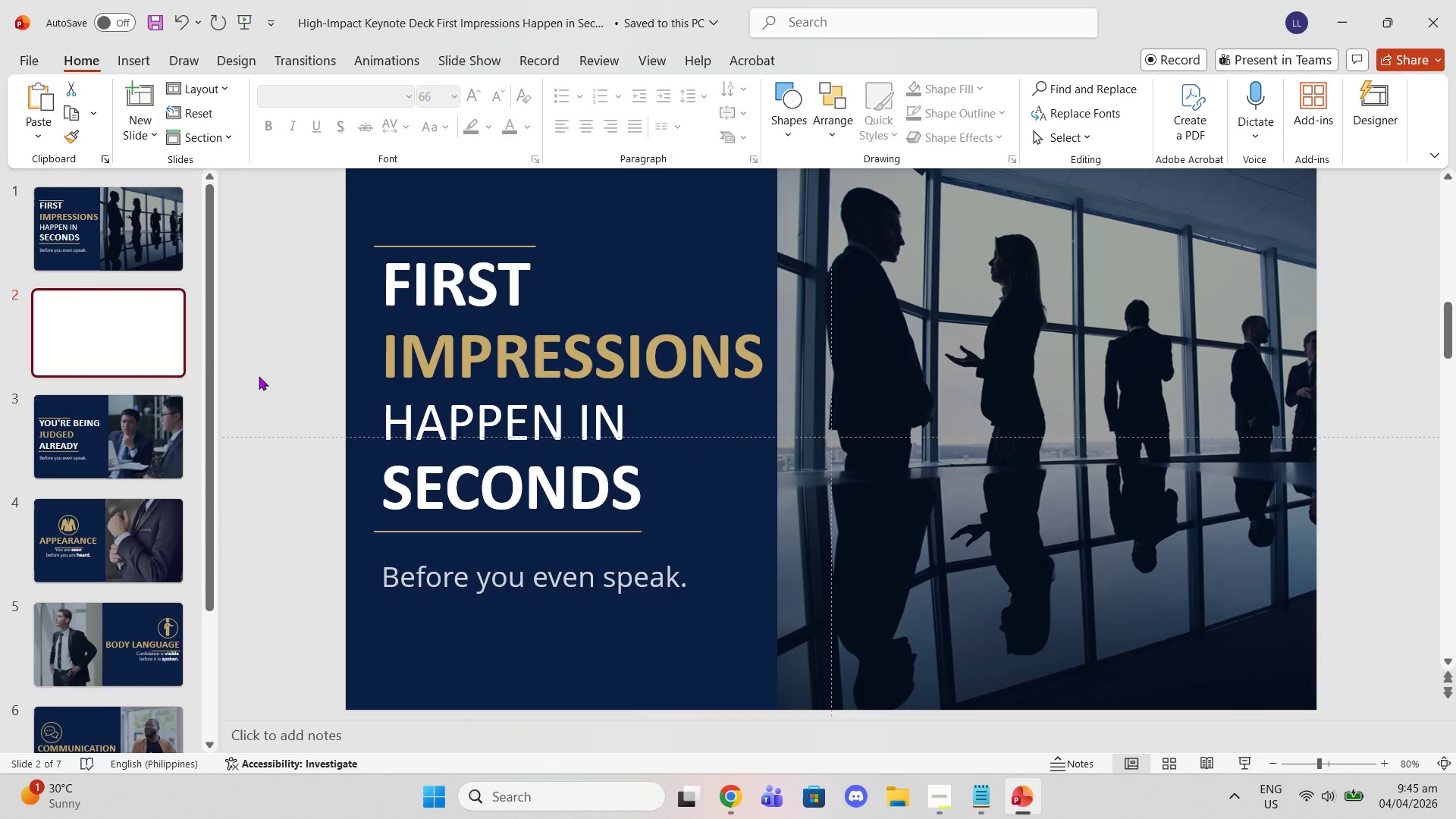 
left_click([170, 345])
 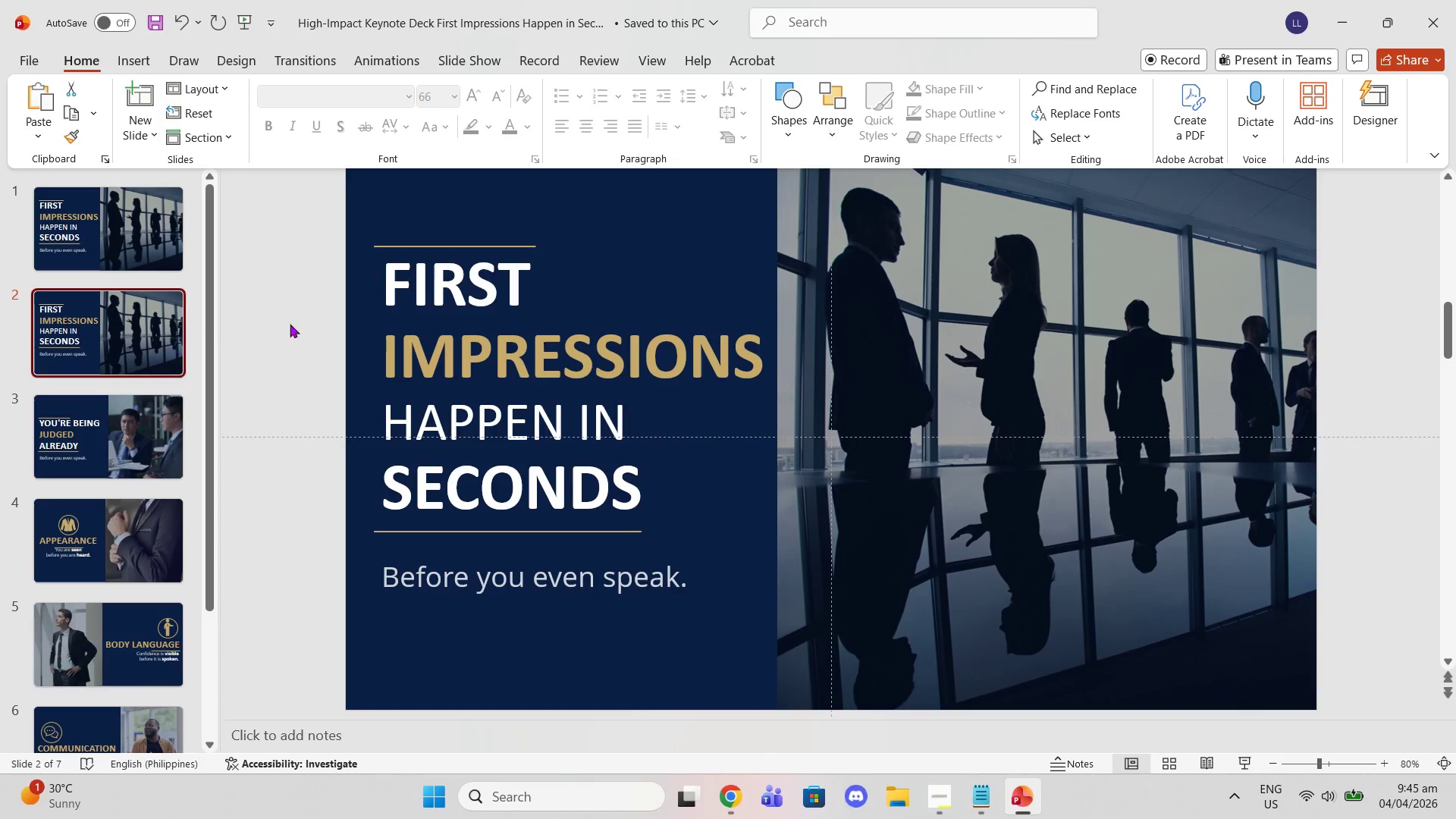 
left_click([450, 379])
 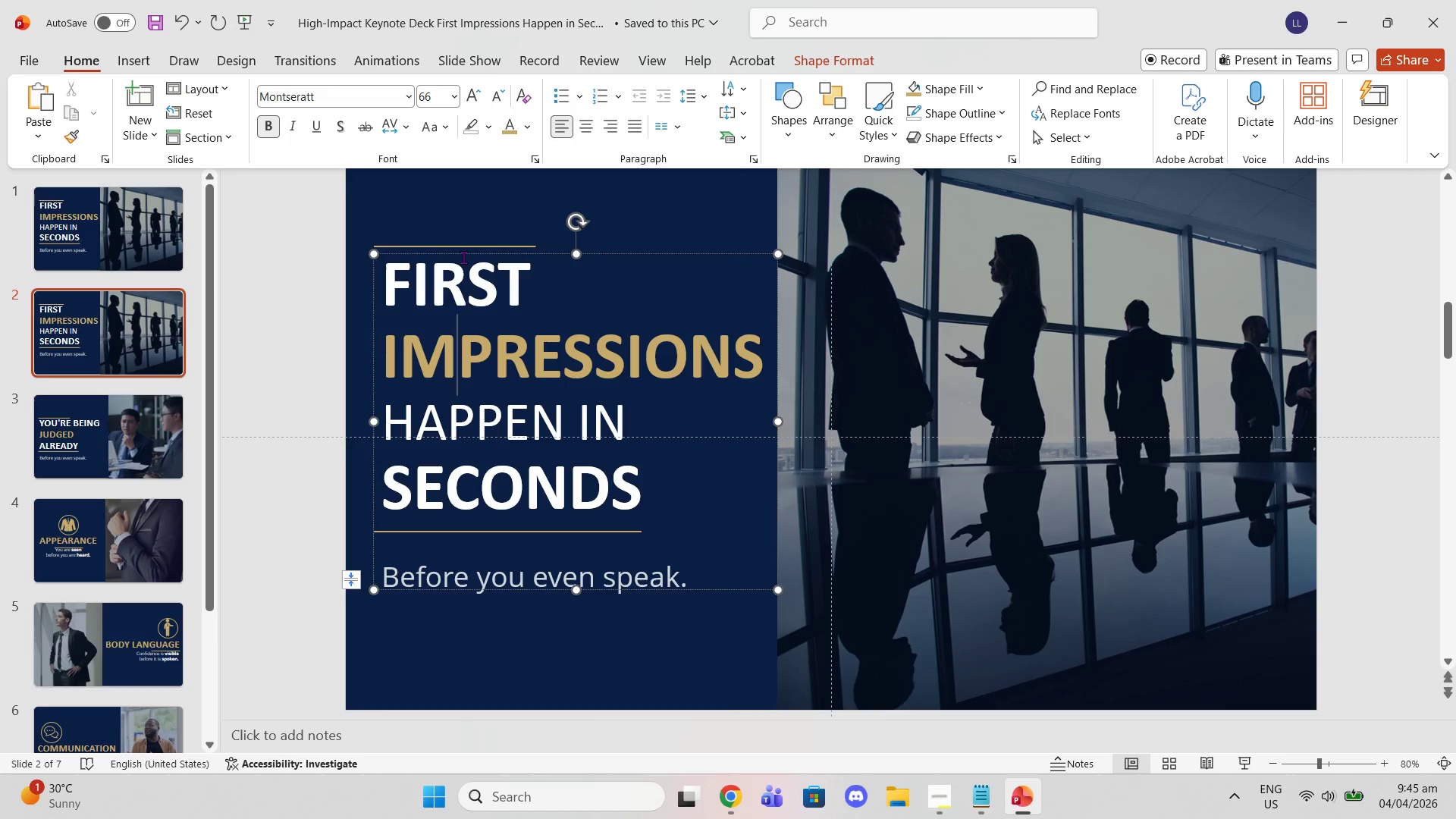 
double_click([460, 252])
 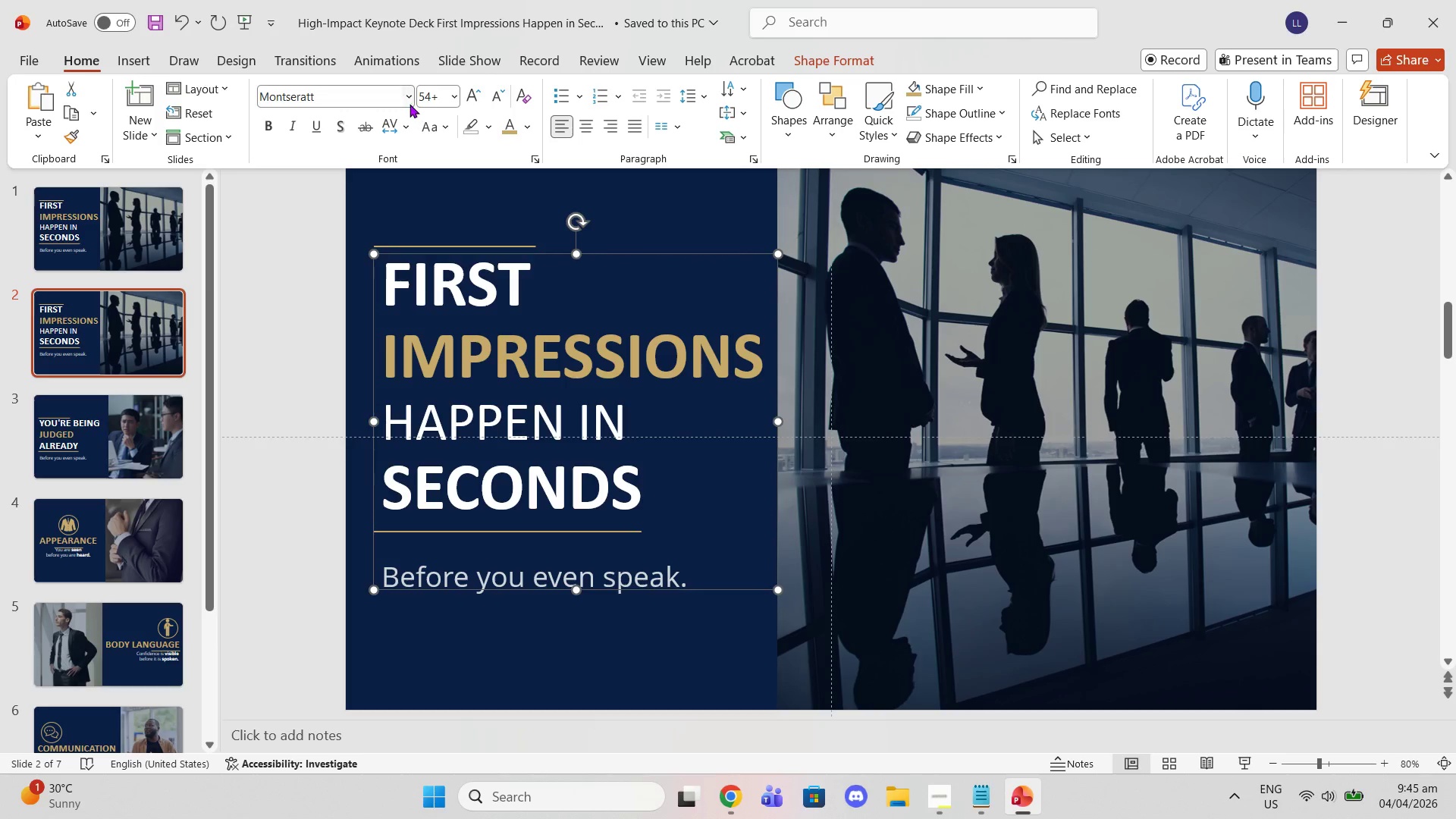 
left_click([408, 99])
 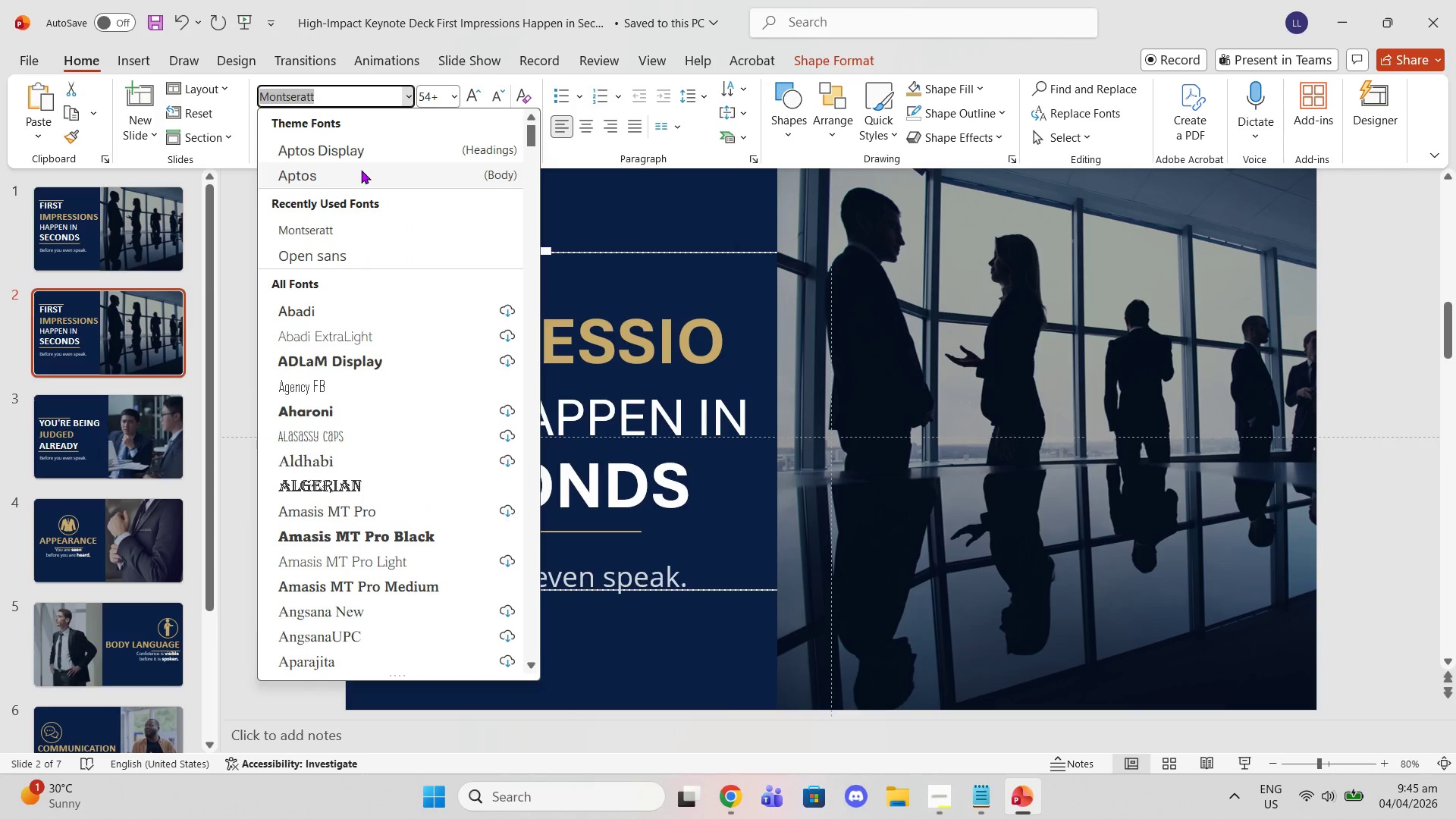 
mouse_move([367, 185])
 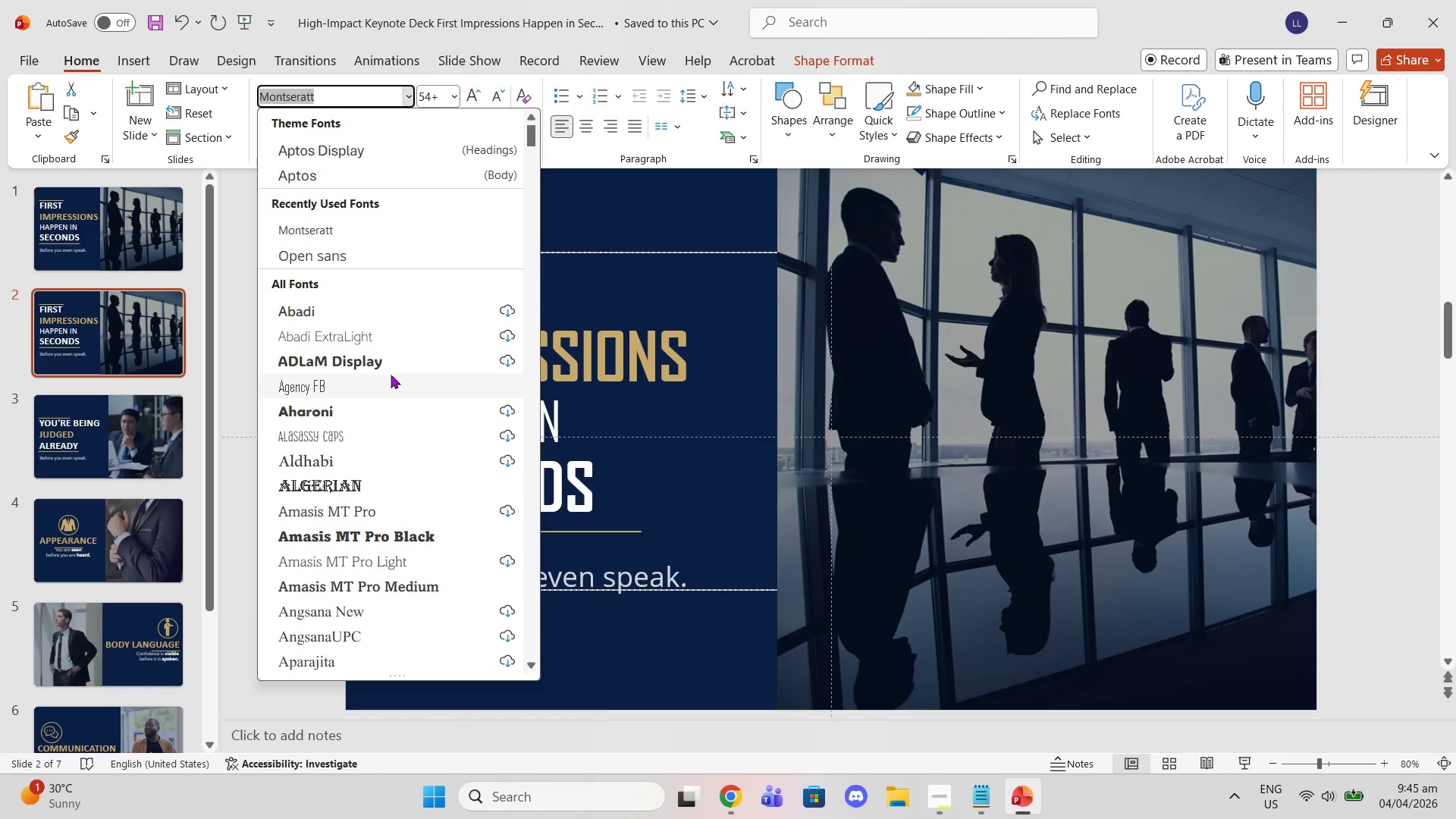 
wait(6.36)
 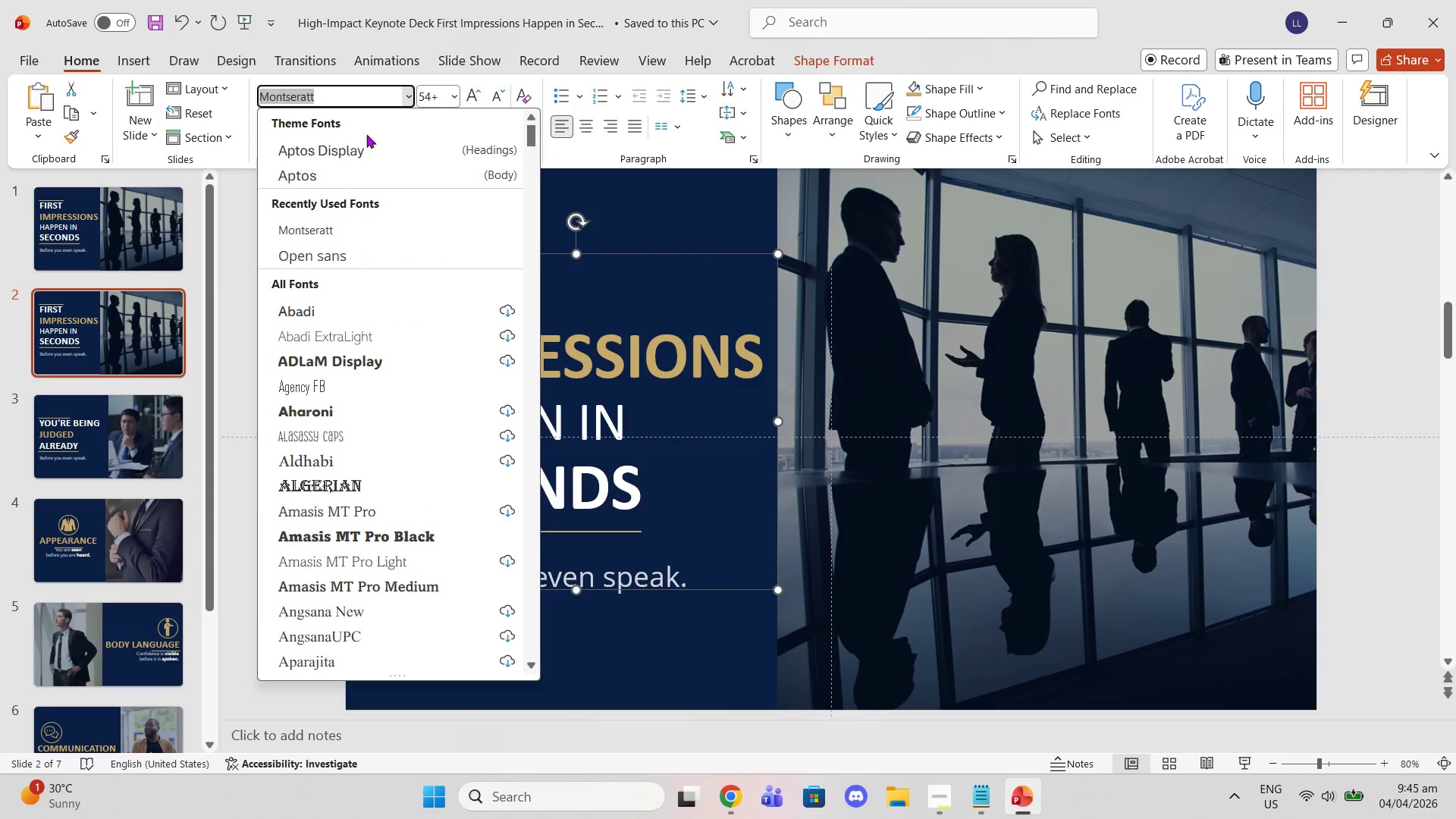 
scroll: coordinate [426, 488], scroll_direction: down, amount: 32.0
 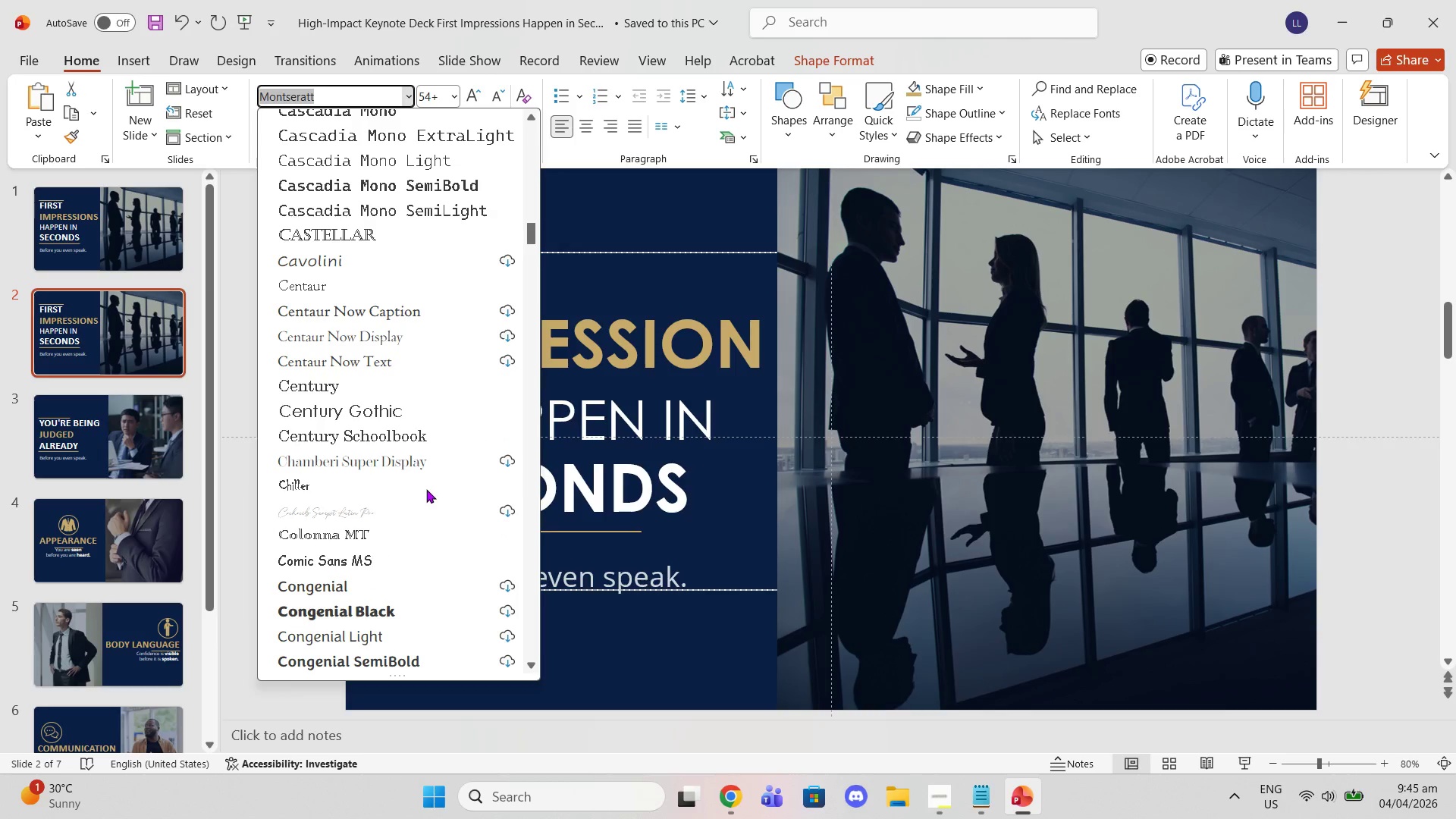 
scroll: coordinate [426, 504], scroll_direction: down, amount: 2.0
 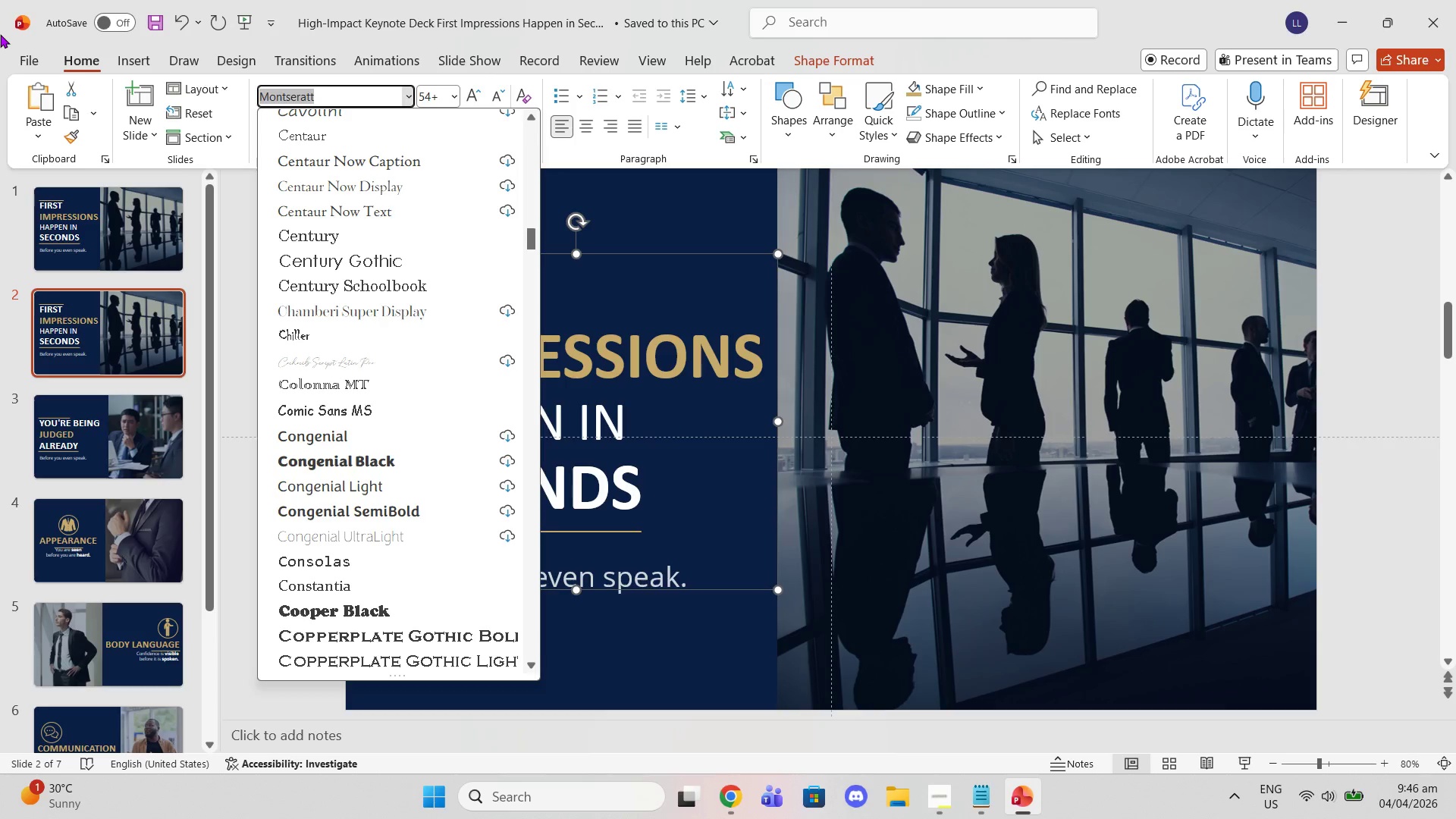 
wait(48.06)
 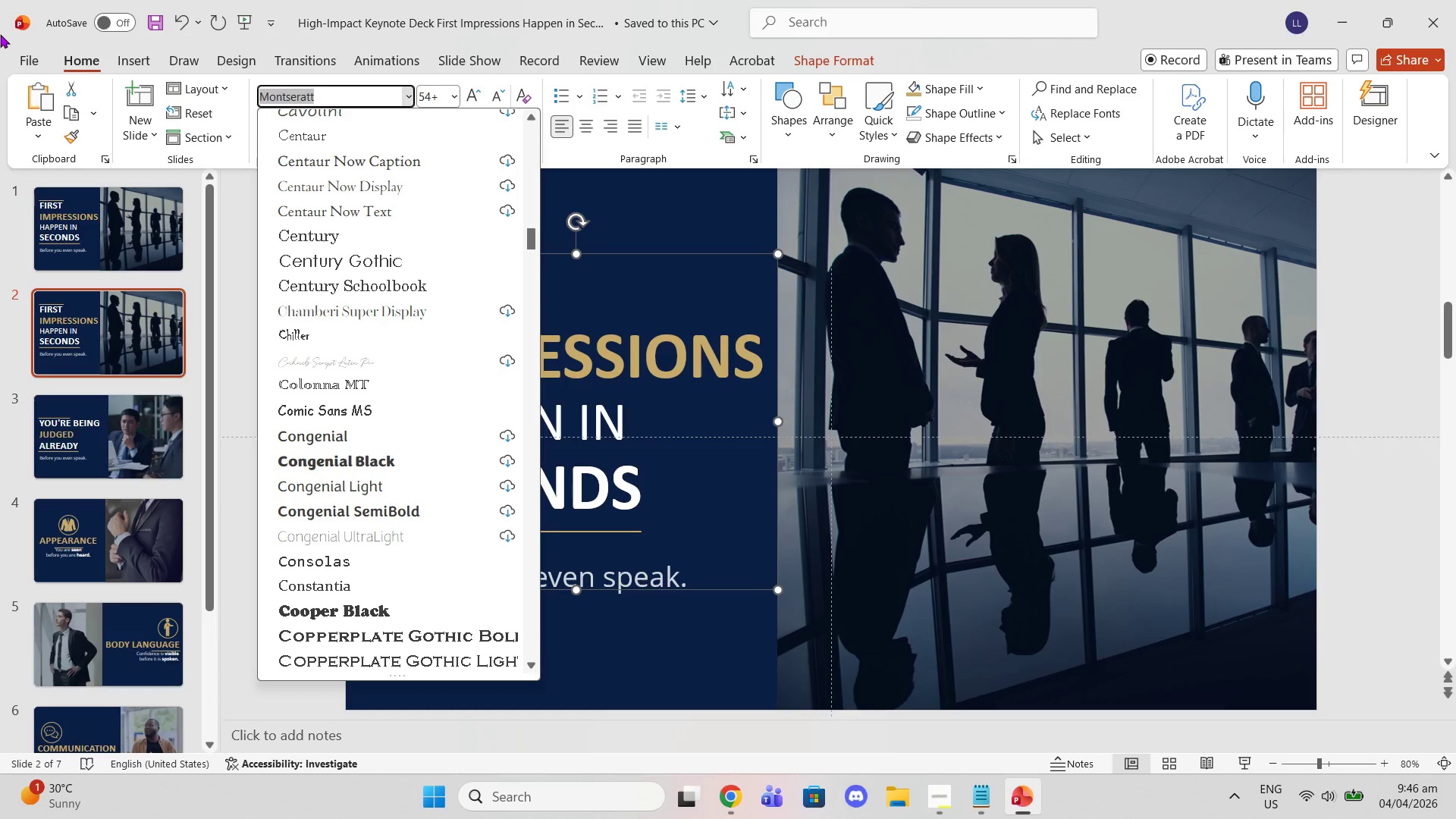 
scroll: coordinate [414, 312], scroll_direction: down, amount: 13.0
 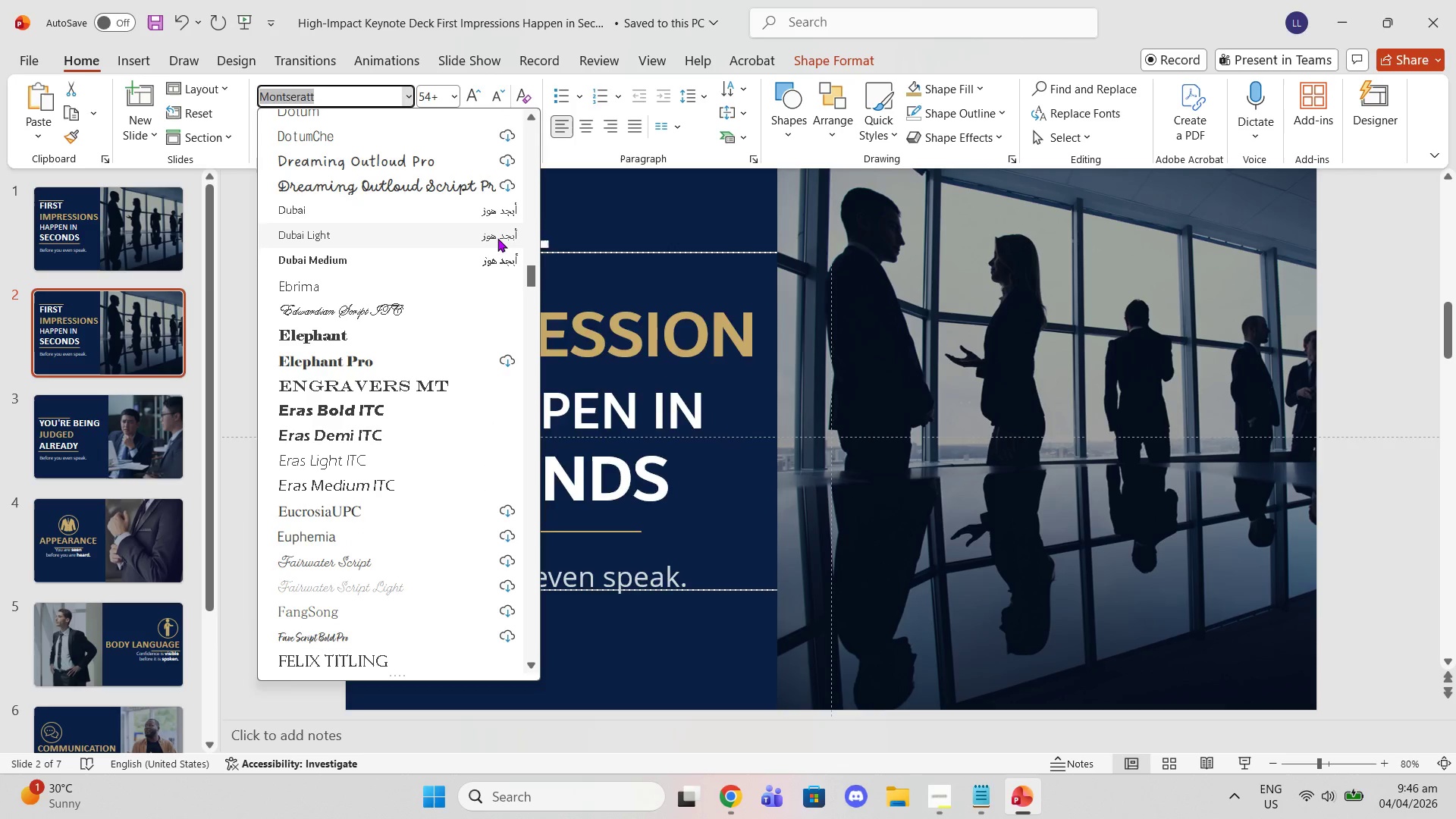 
wait(9.3)
 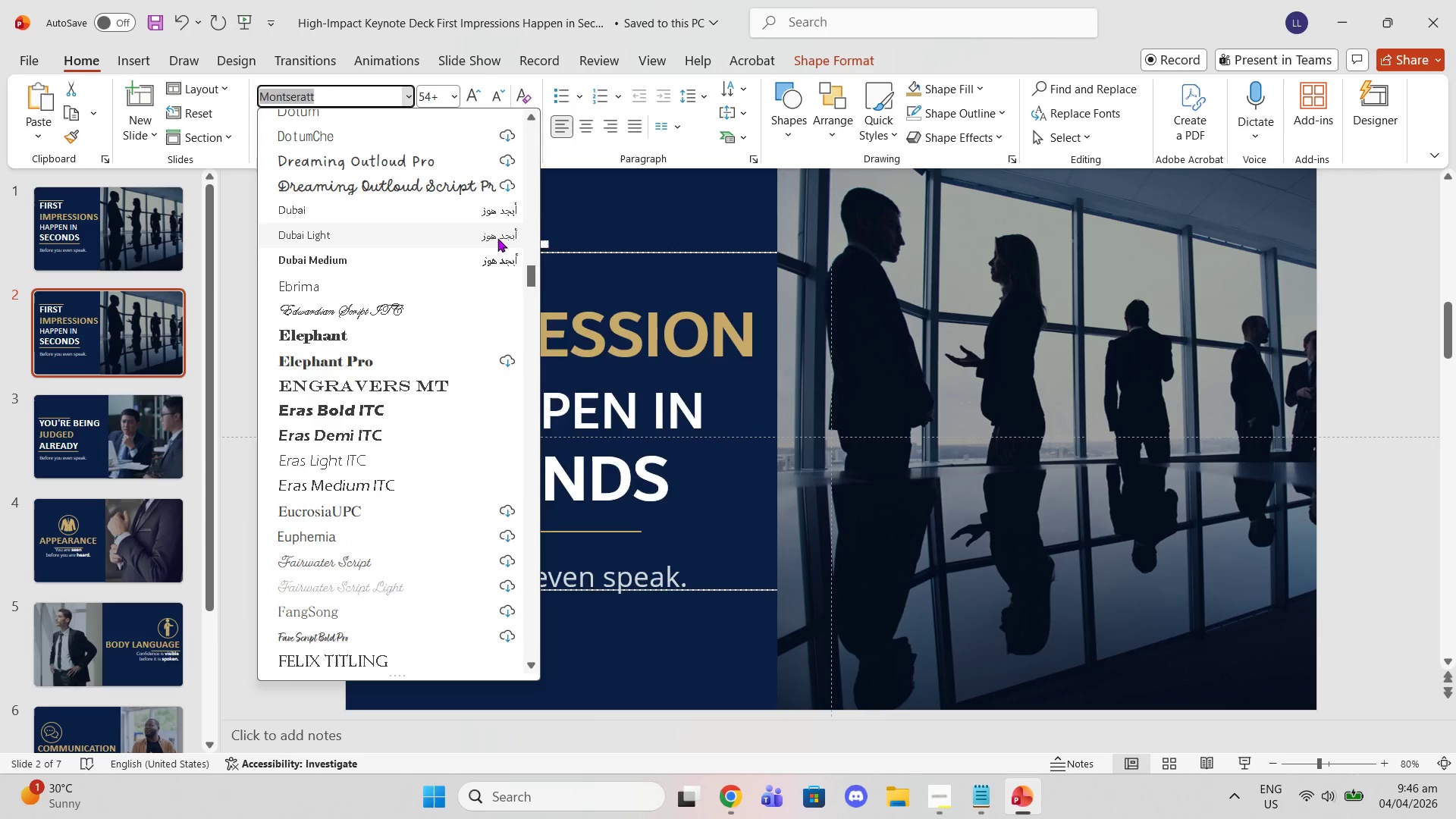 
scroll: coordinate [292, 236], scroll_direction: down, amount: 2.0
 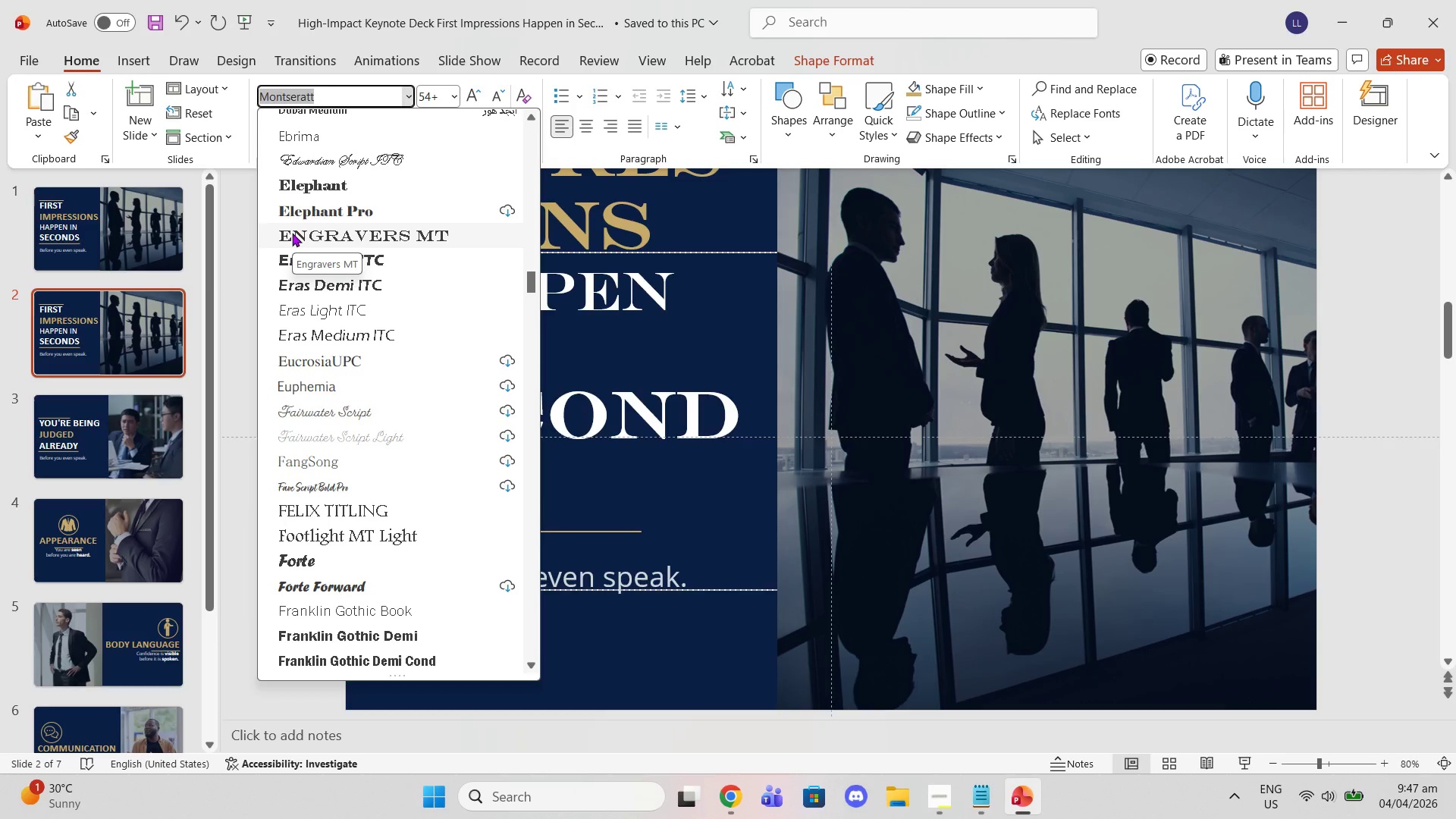 
wait(20.49)
 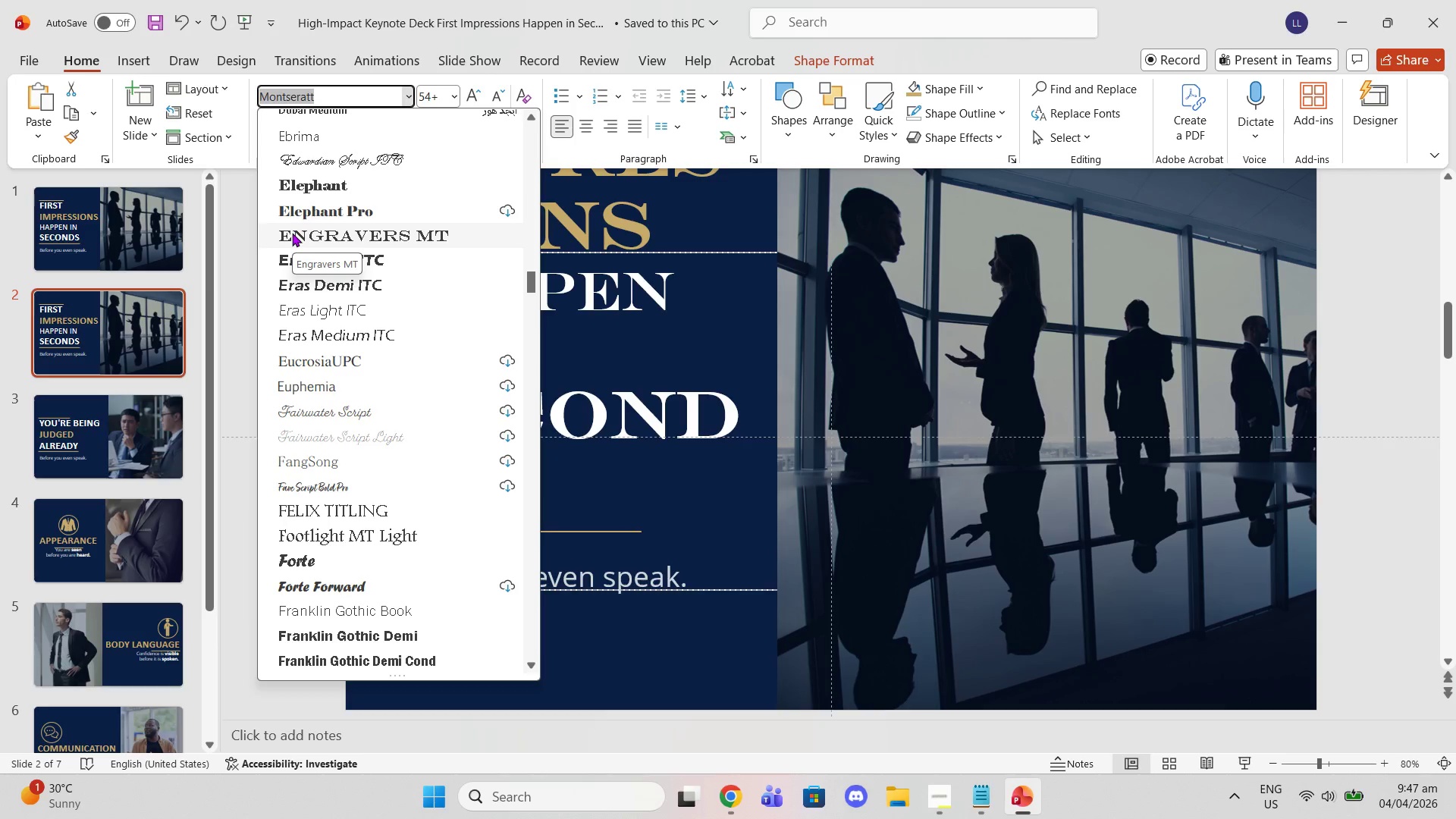 
left_click([330, 303])
 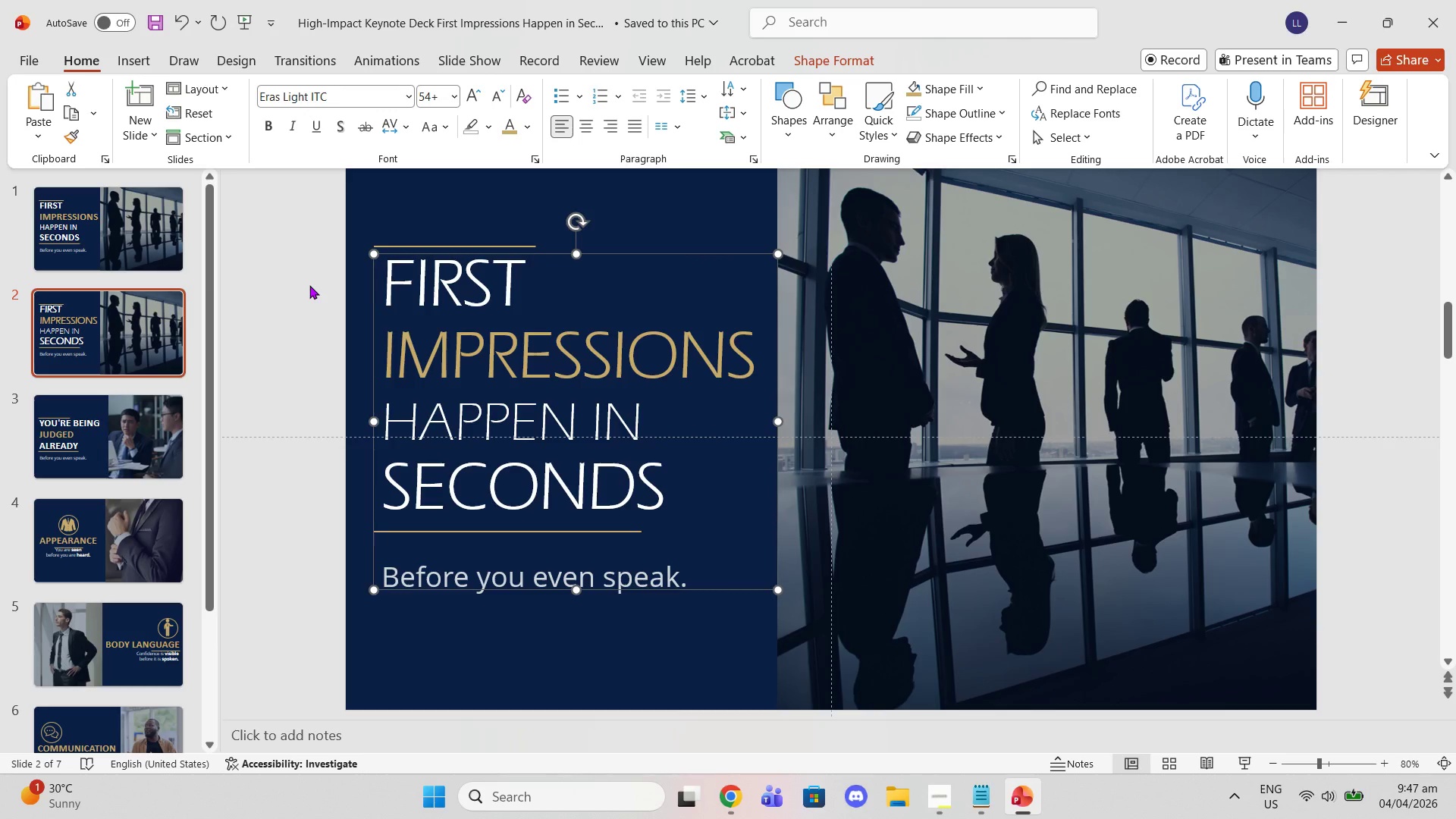 
key(Control+Z)
 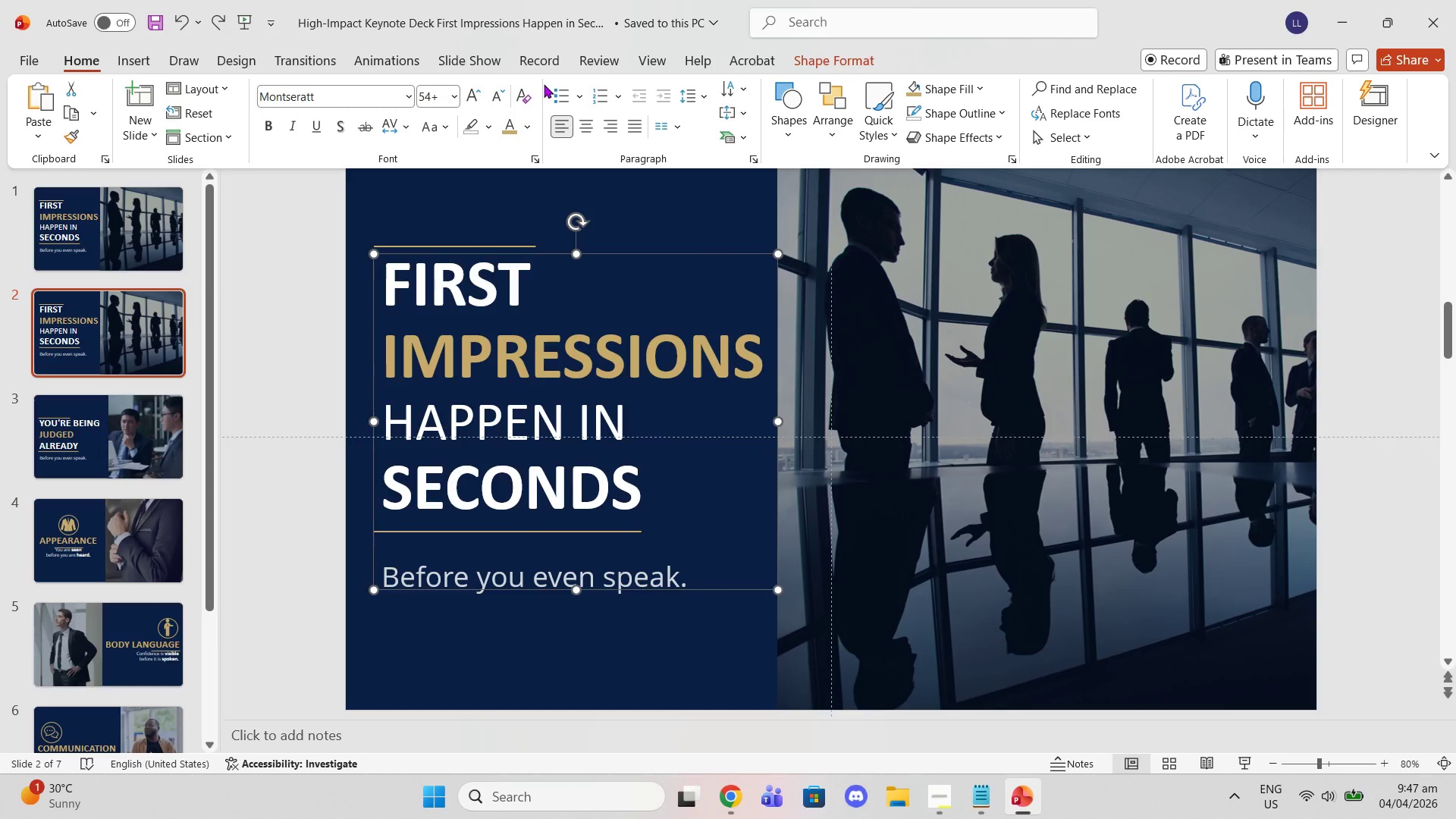 
wait(8.45)
 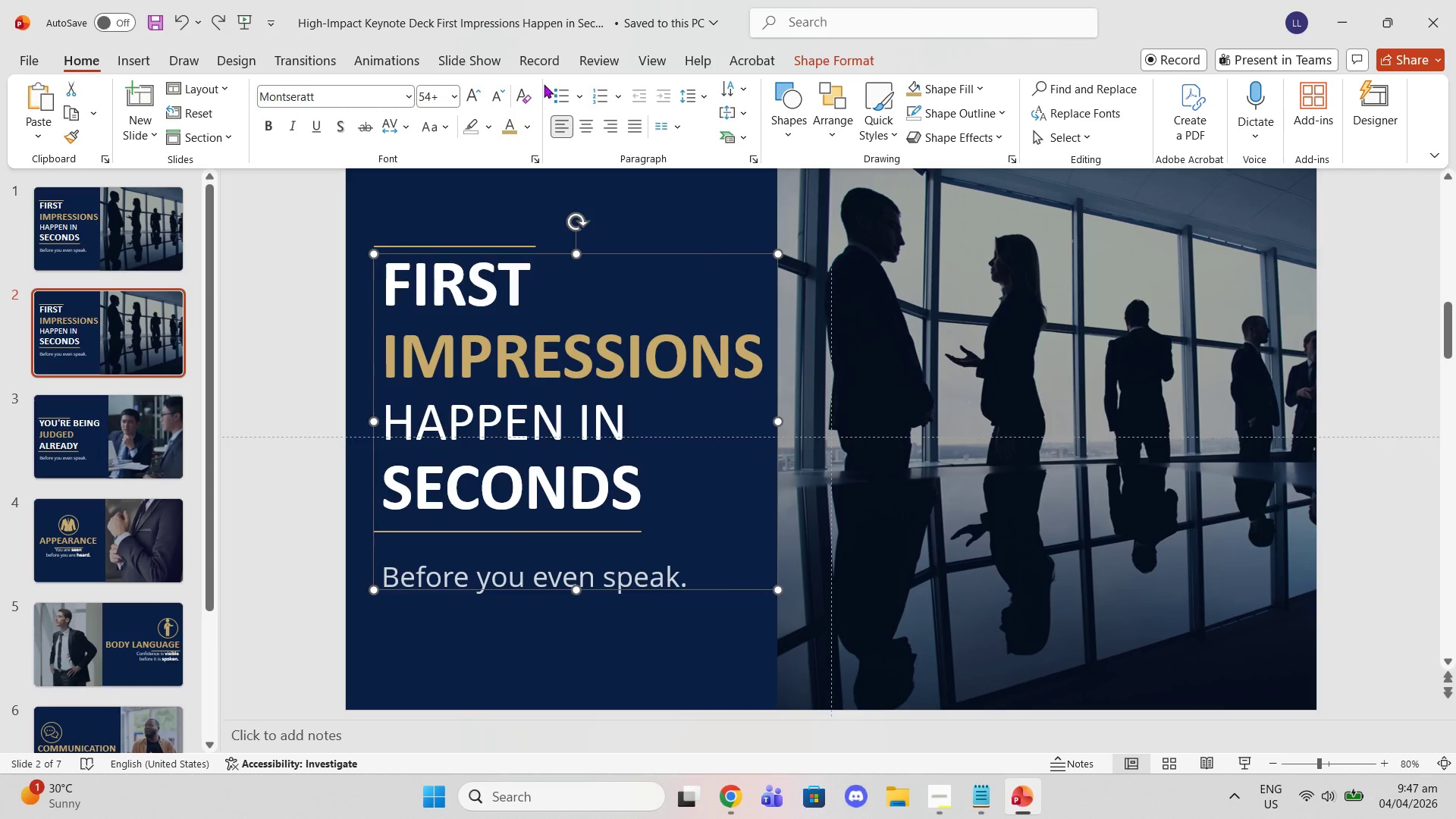 
left_click([405, 86])
 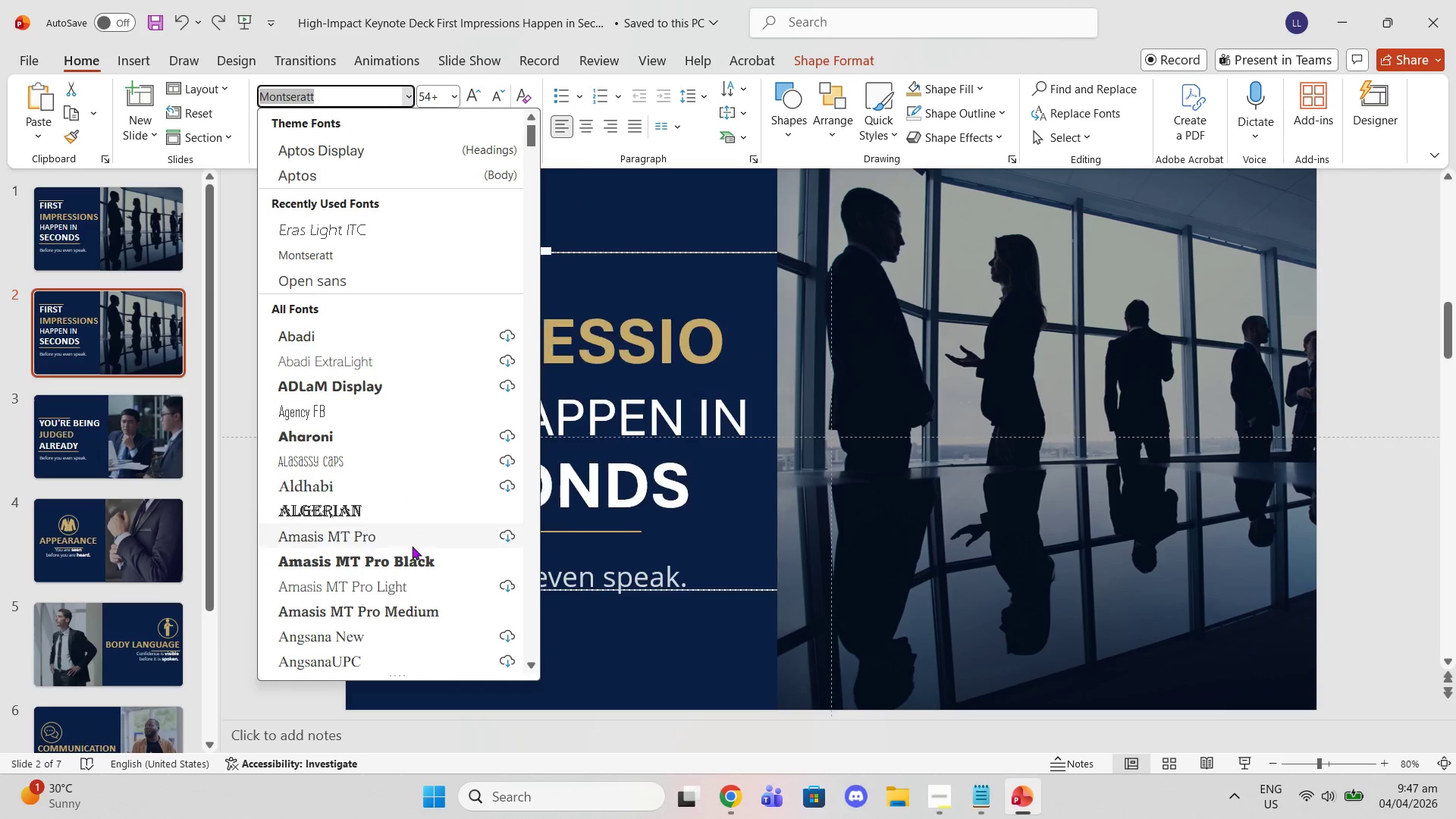 
scroll: coordinate [391, 497], scroll_direction: down, amount: 18.0
 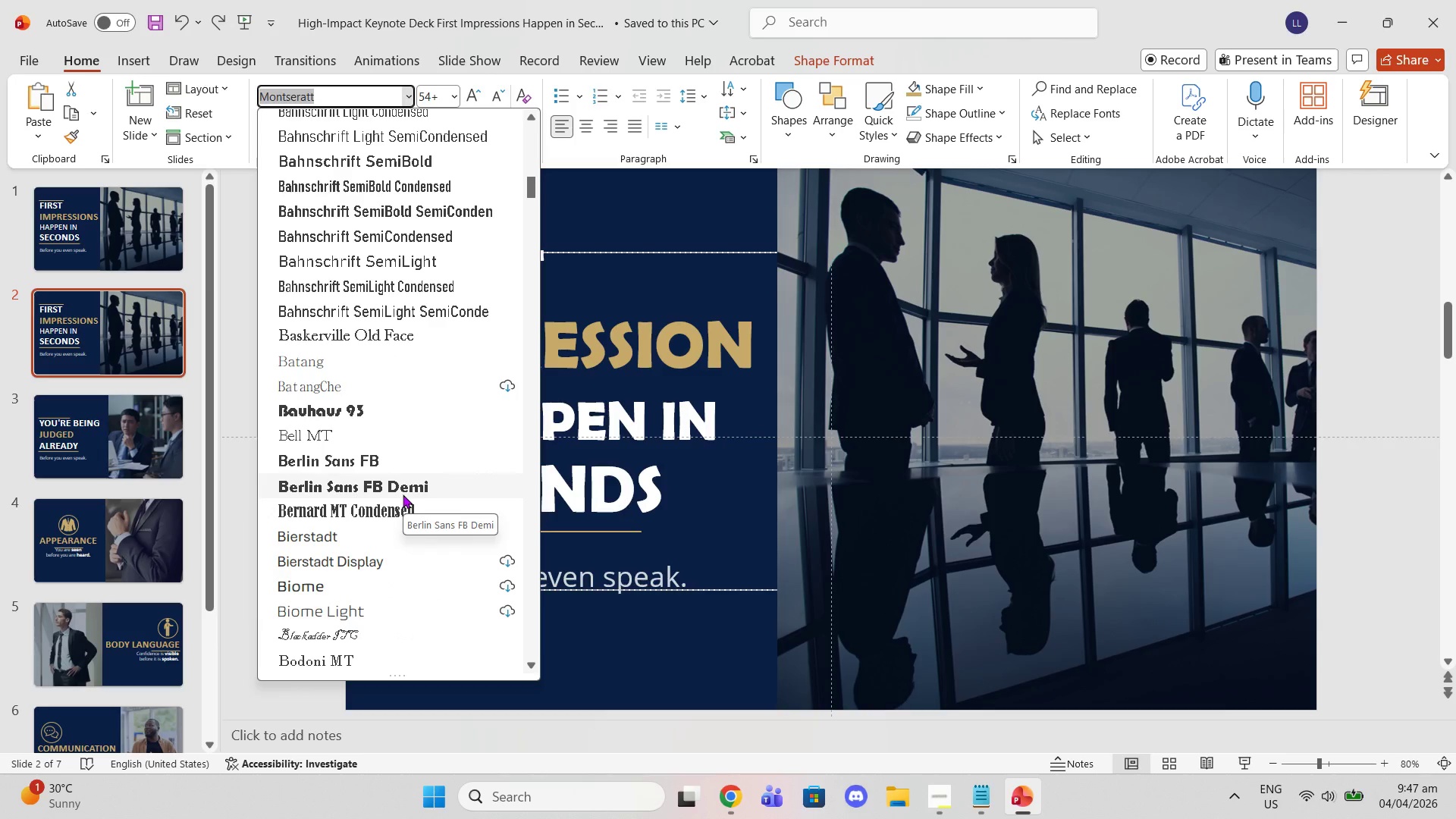 
wait(6.55)
 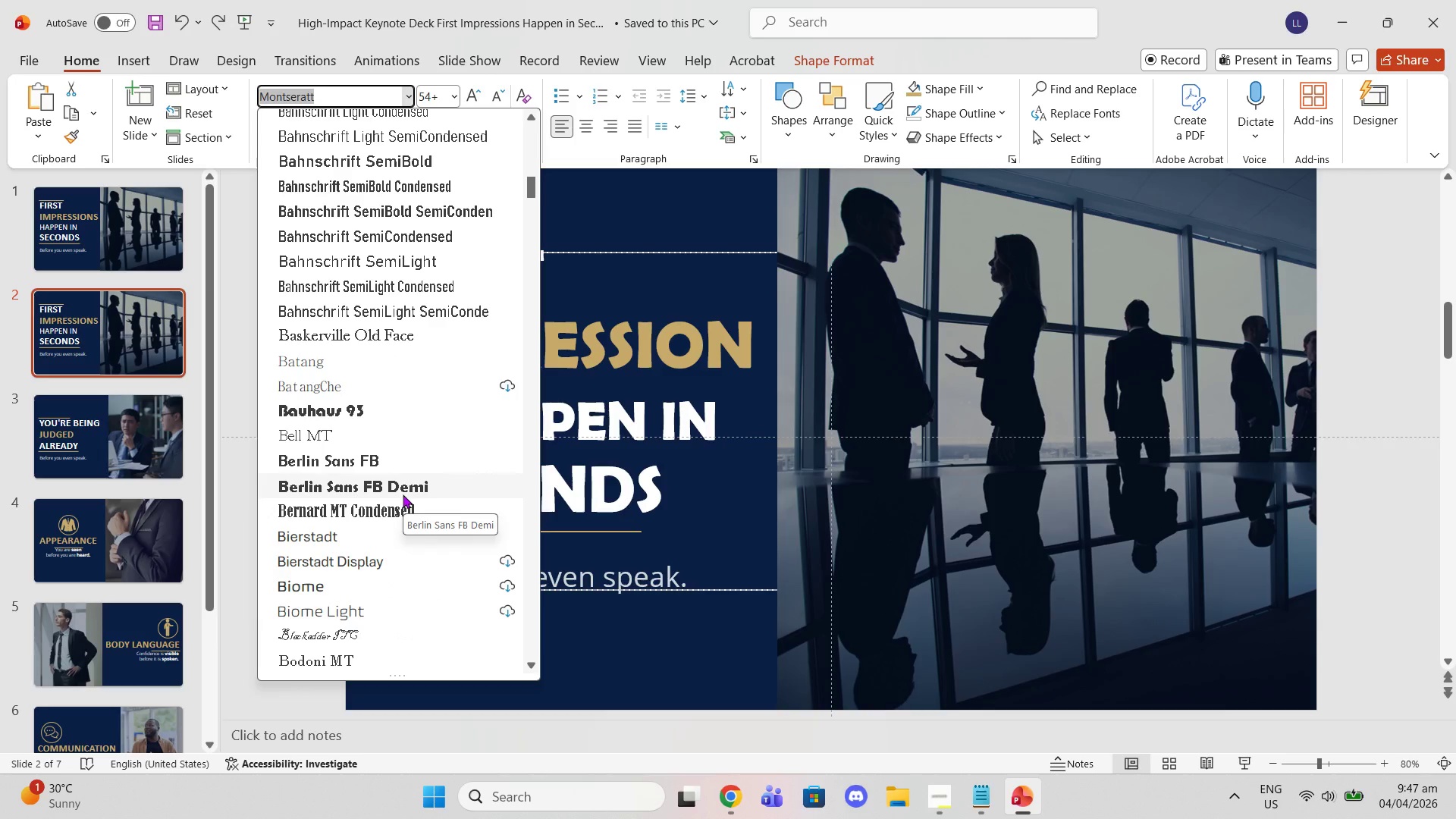 
scroll: coordinate [403, 494], scroll_direction: down, amount: 4.0
 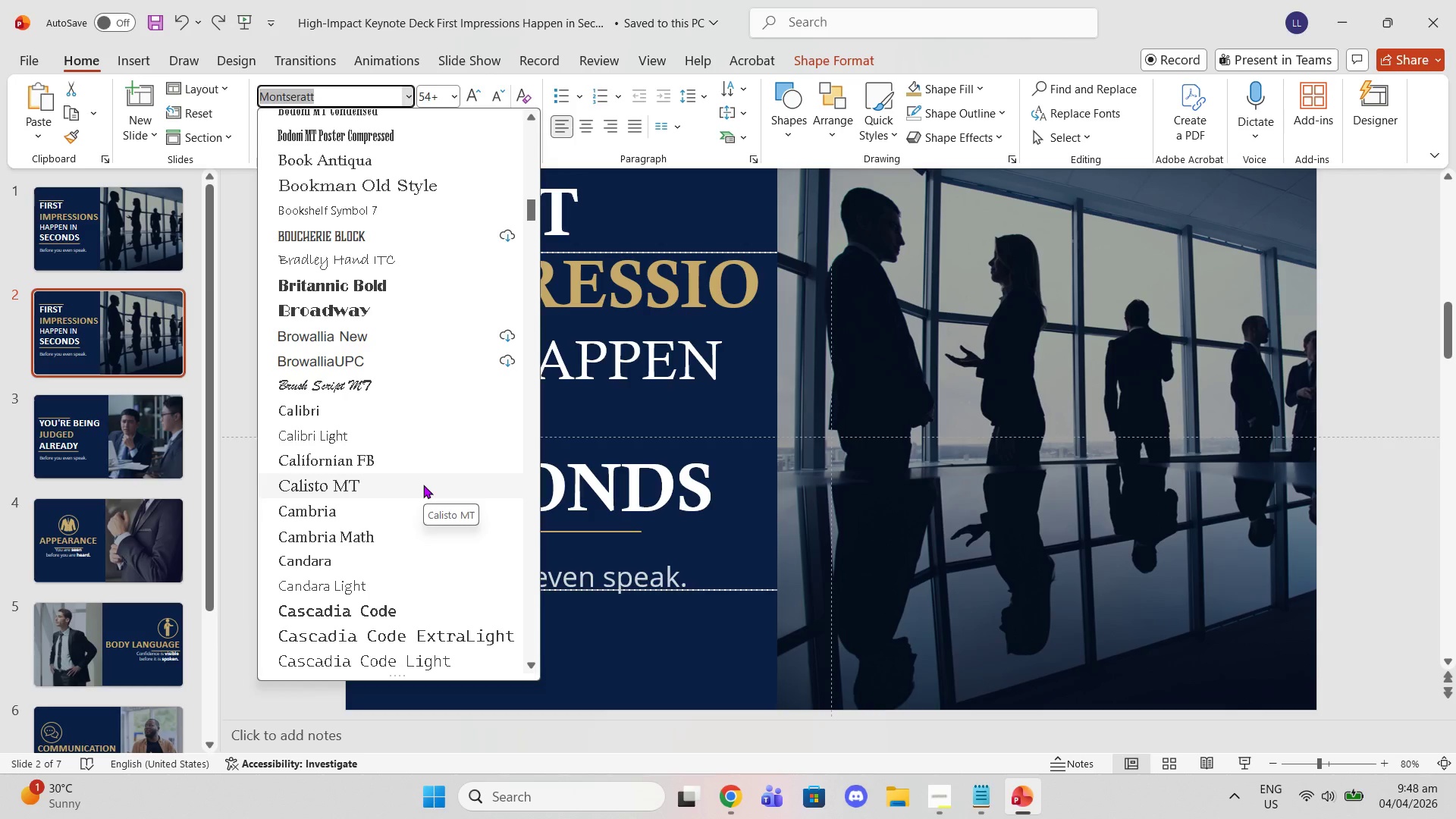 
wait(22.41)
 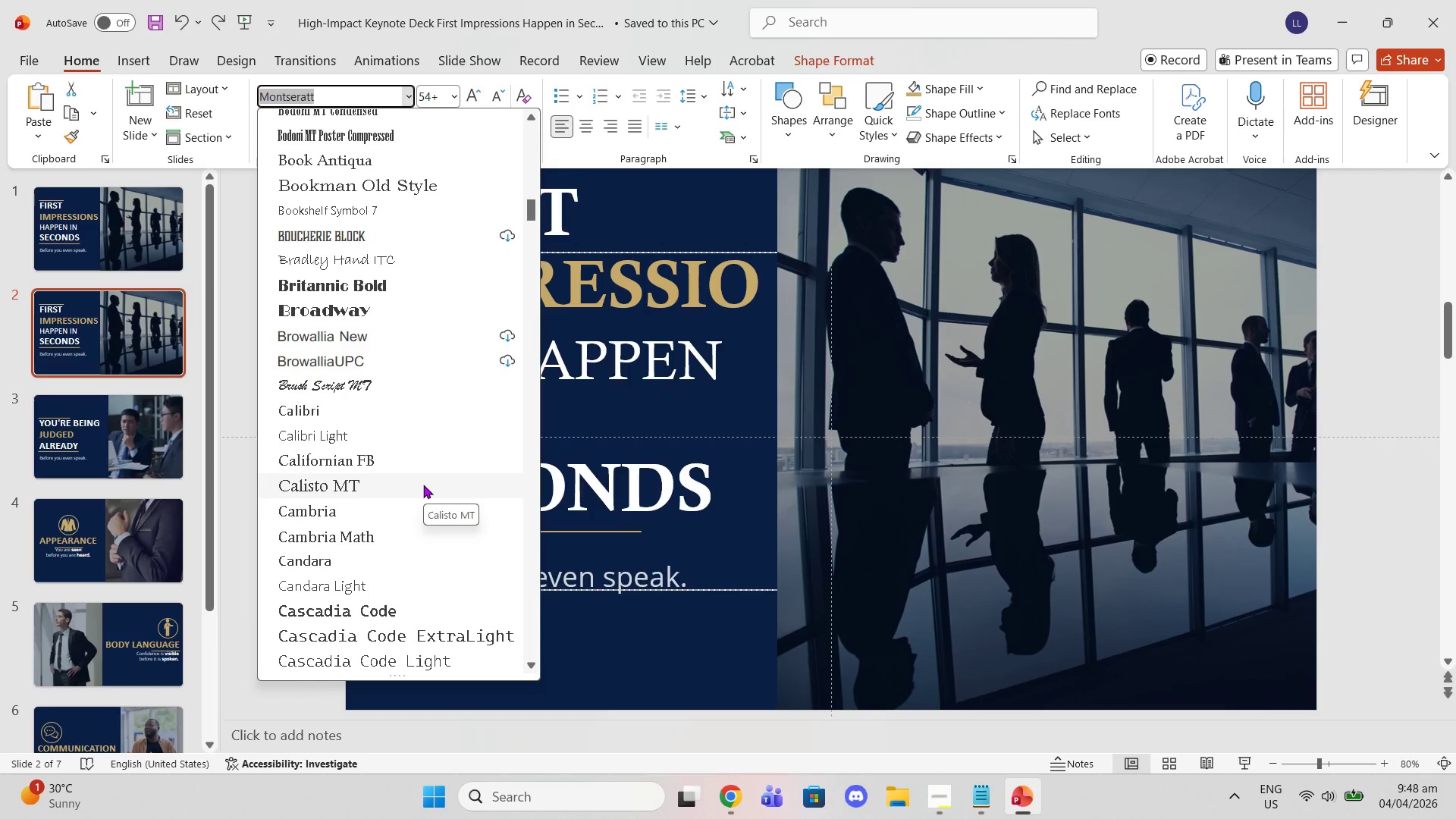 
scroll: coordinate [383, 259], scroll_direction: down, amount: 2.0
 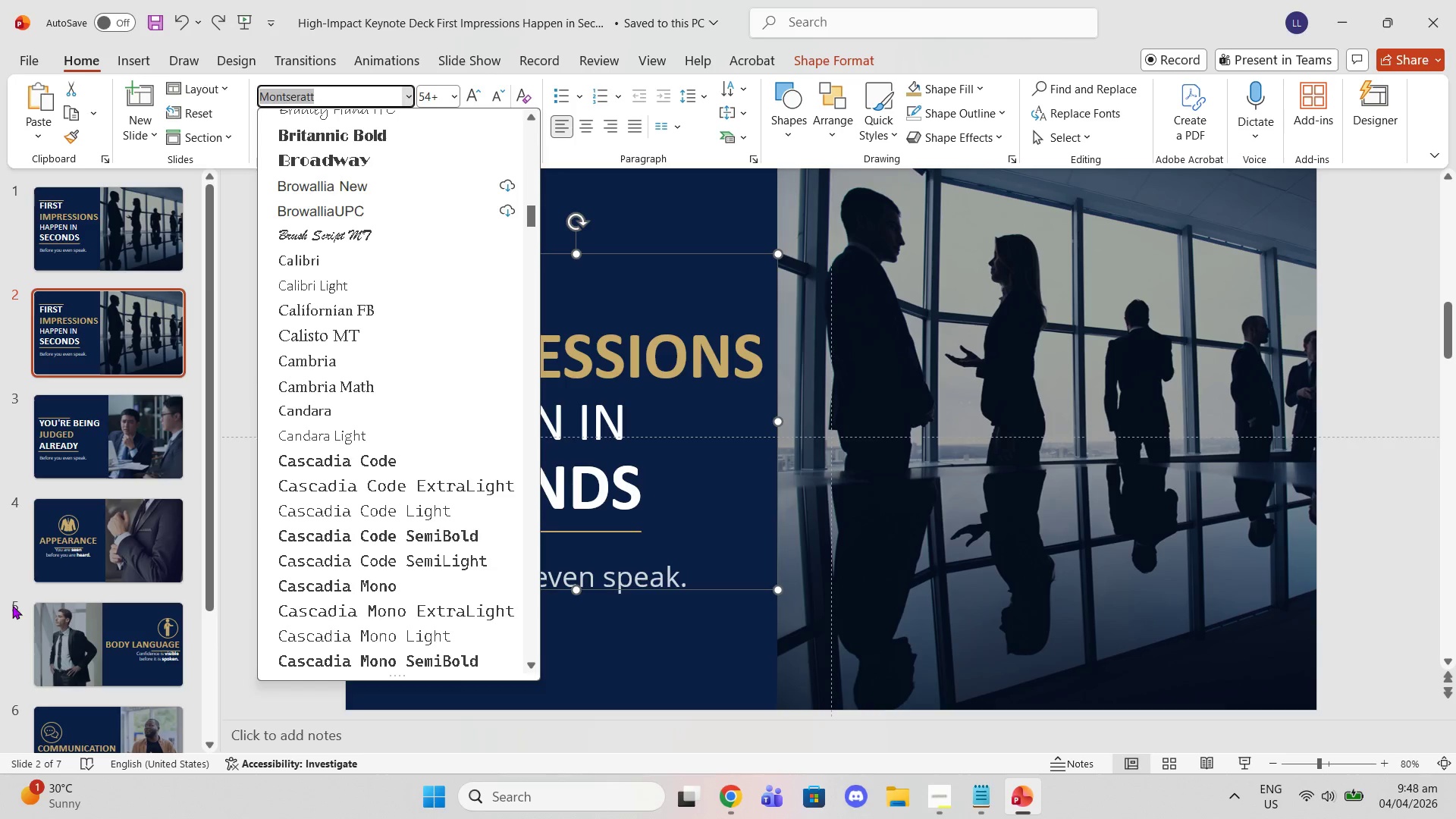 
left_click([132, 538])
 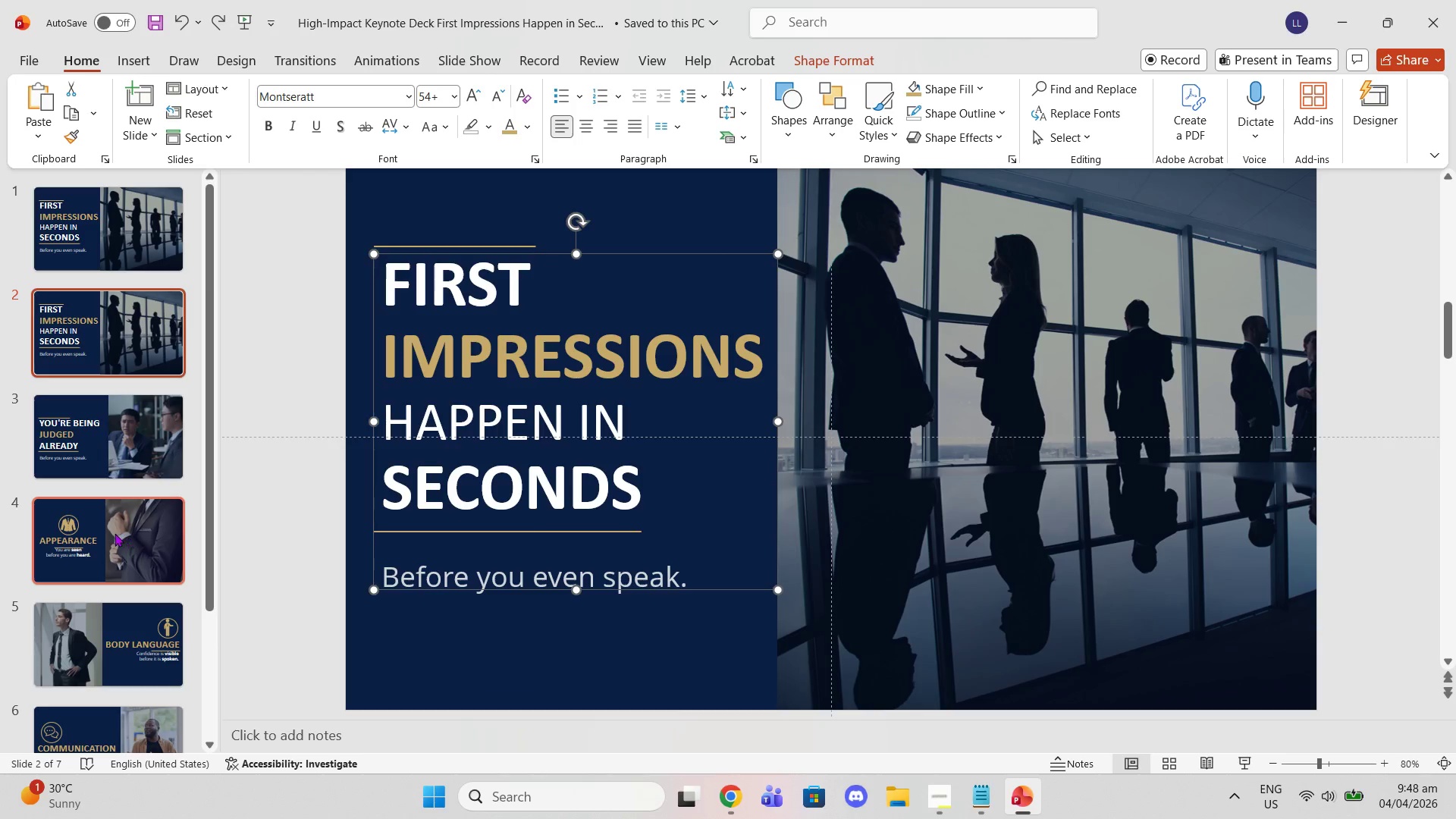 
left_click([107, 541])
 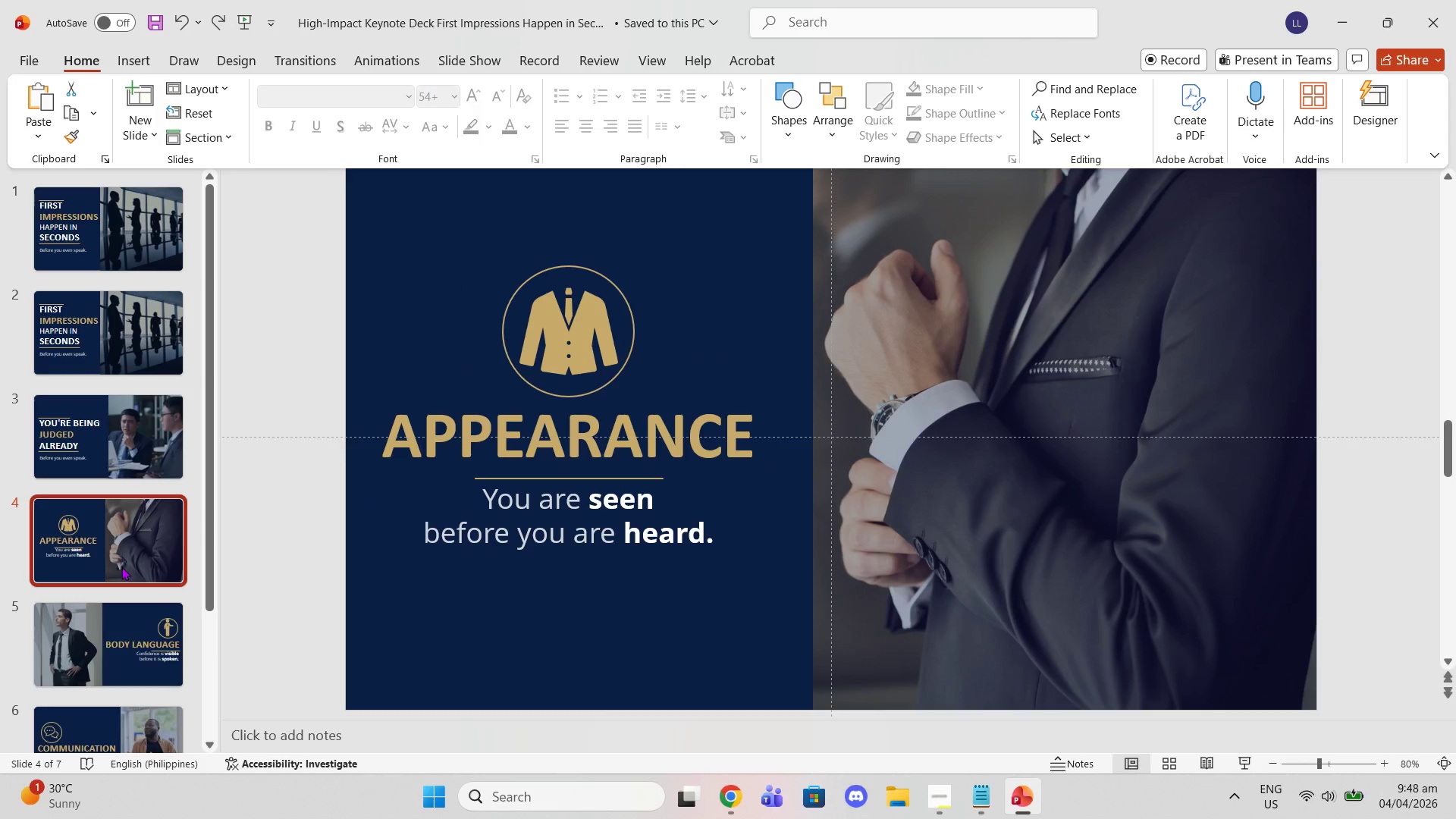 
left_click([136, 631])
 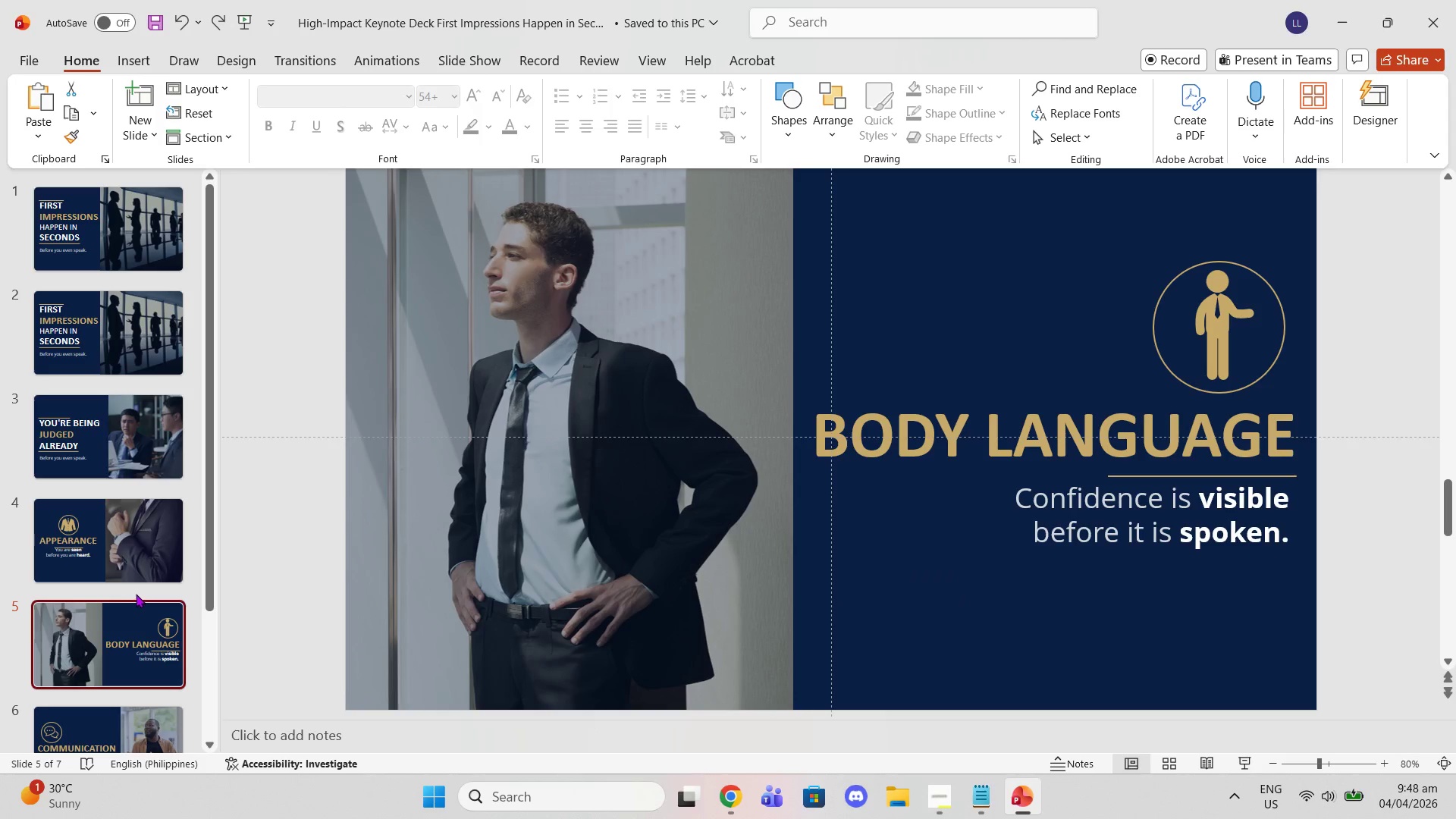 
scroll: coordinate [136, 593], scroll_direction: down, amount: 2.0
 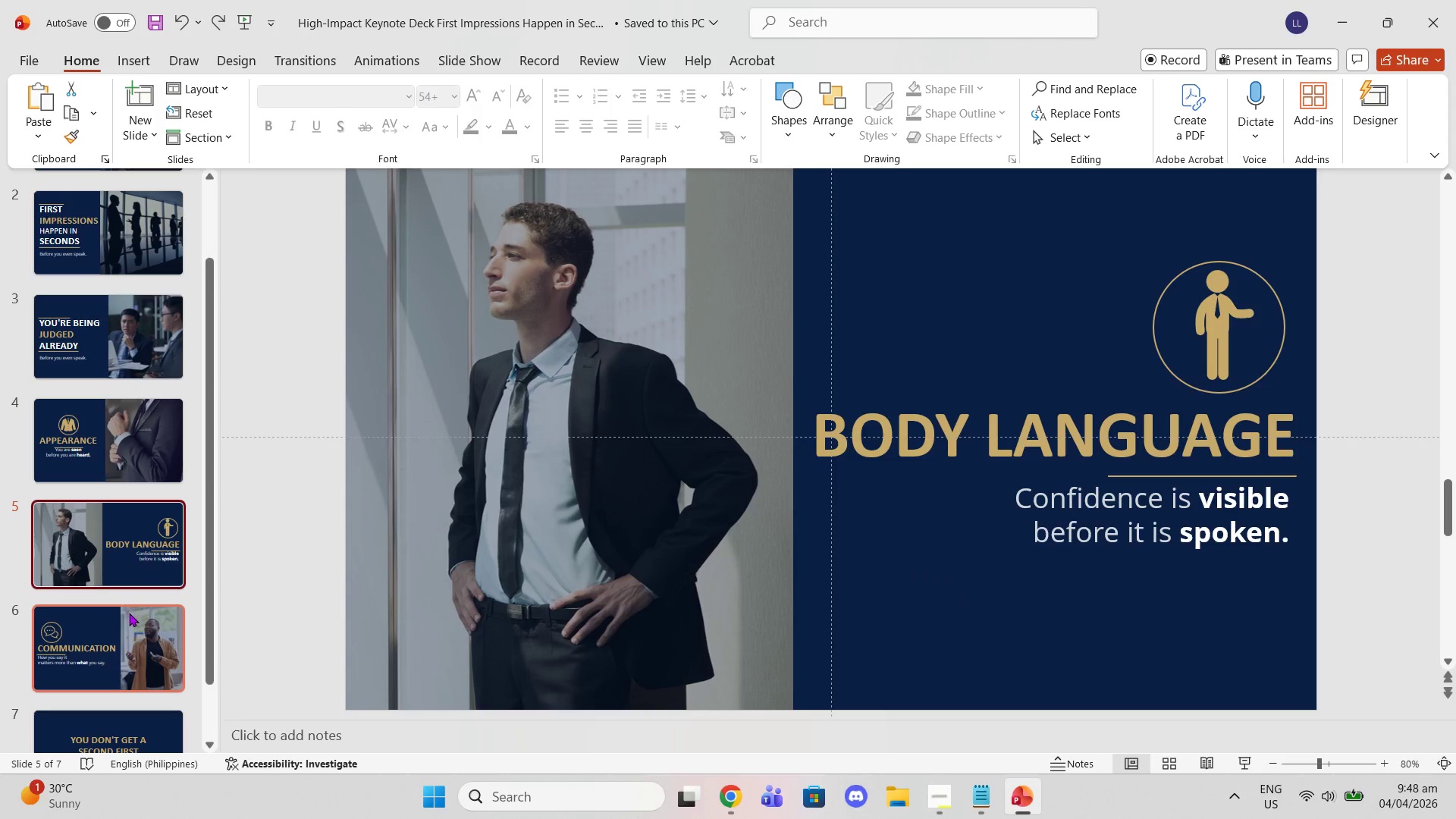 
left_click([129, 613])
 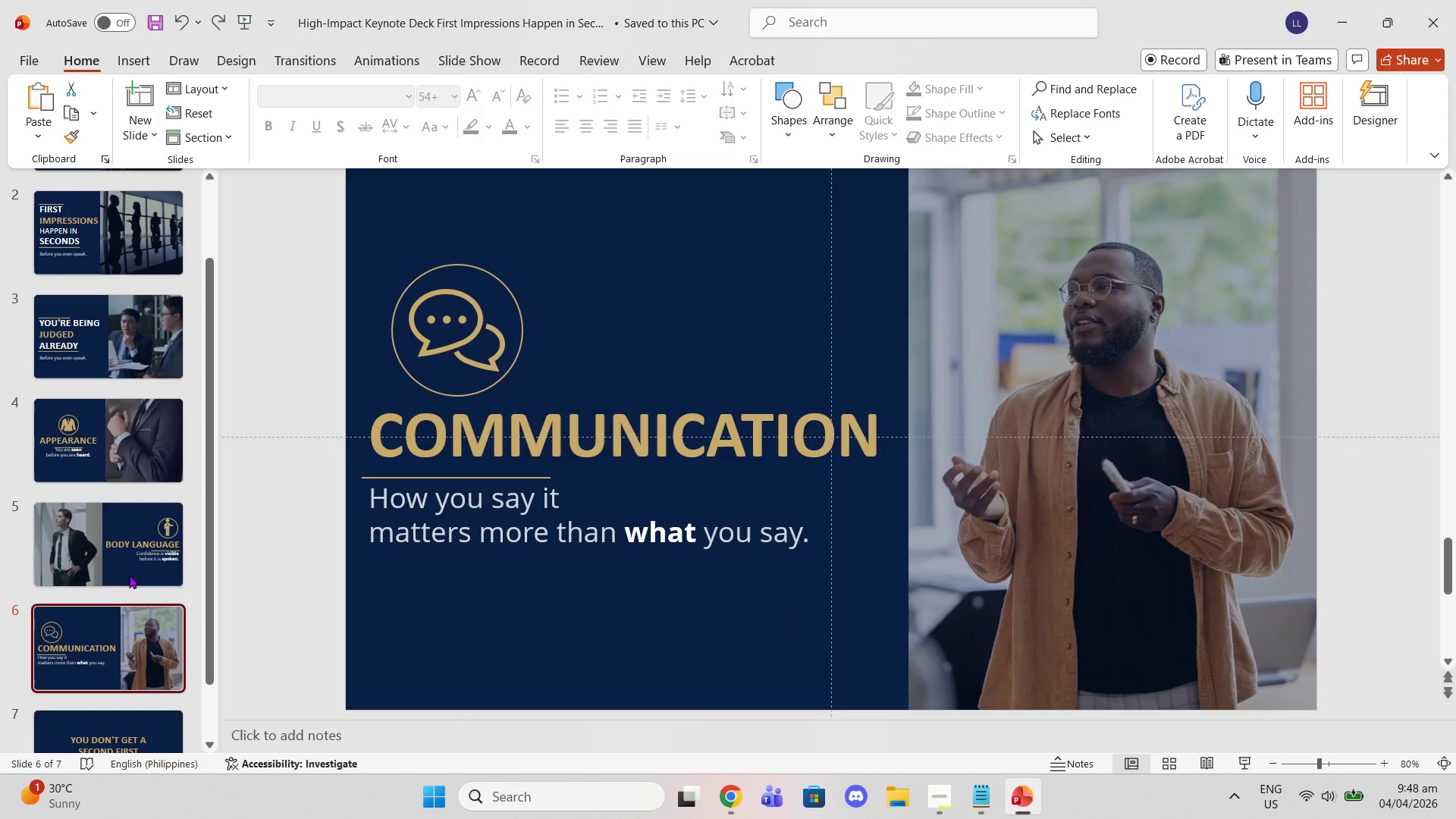 
scroll: coordinate [127, 536], scroll_direction: up, amount: 7.0
 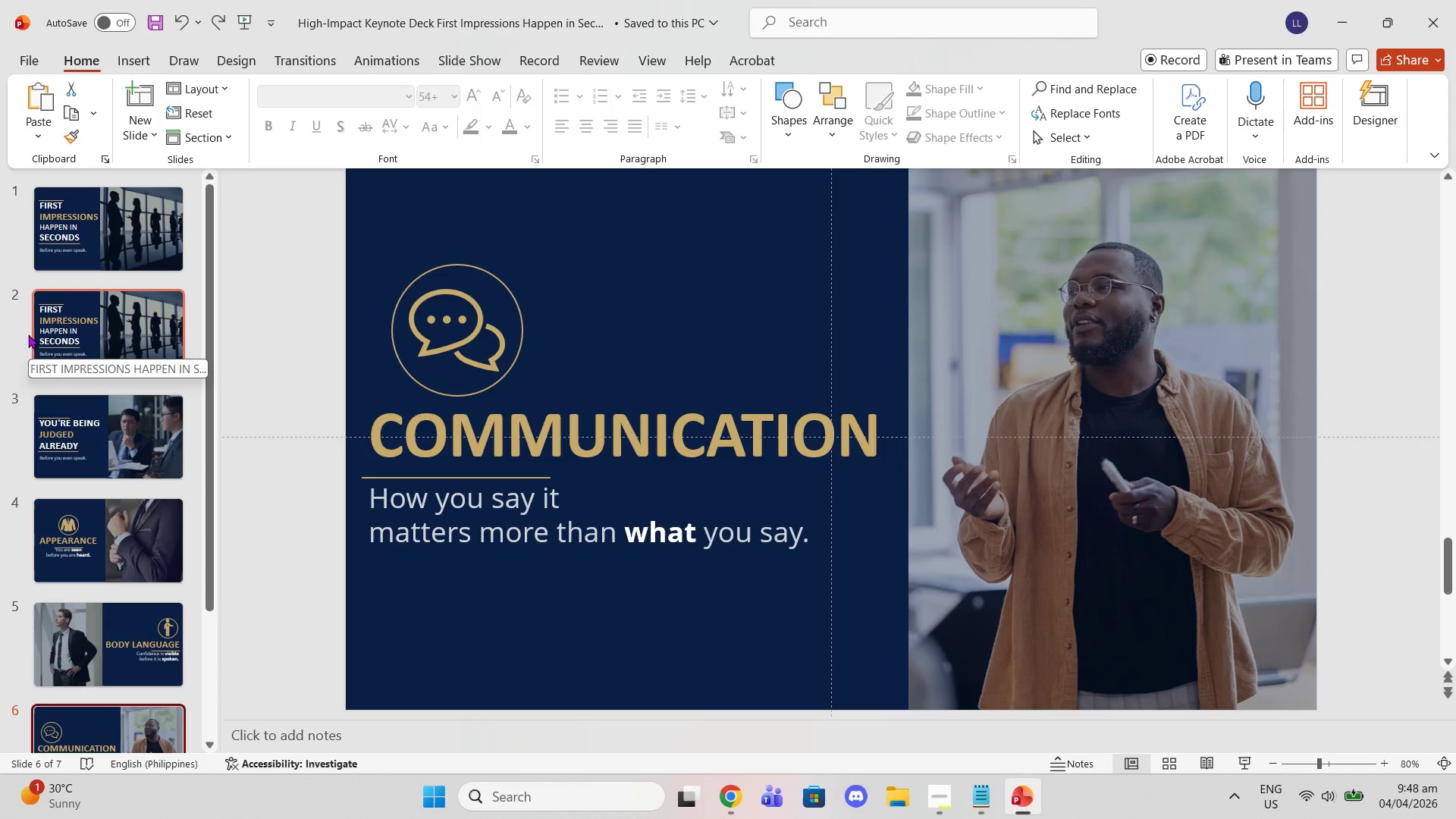 
left_click([50, 334])
 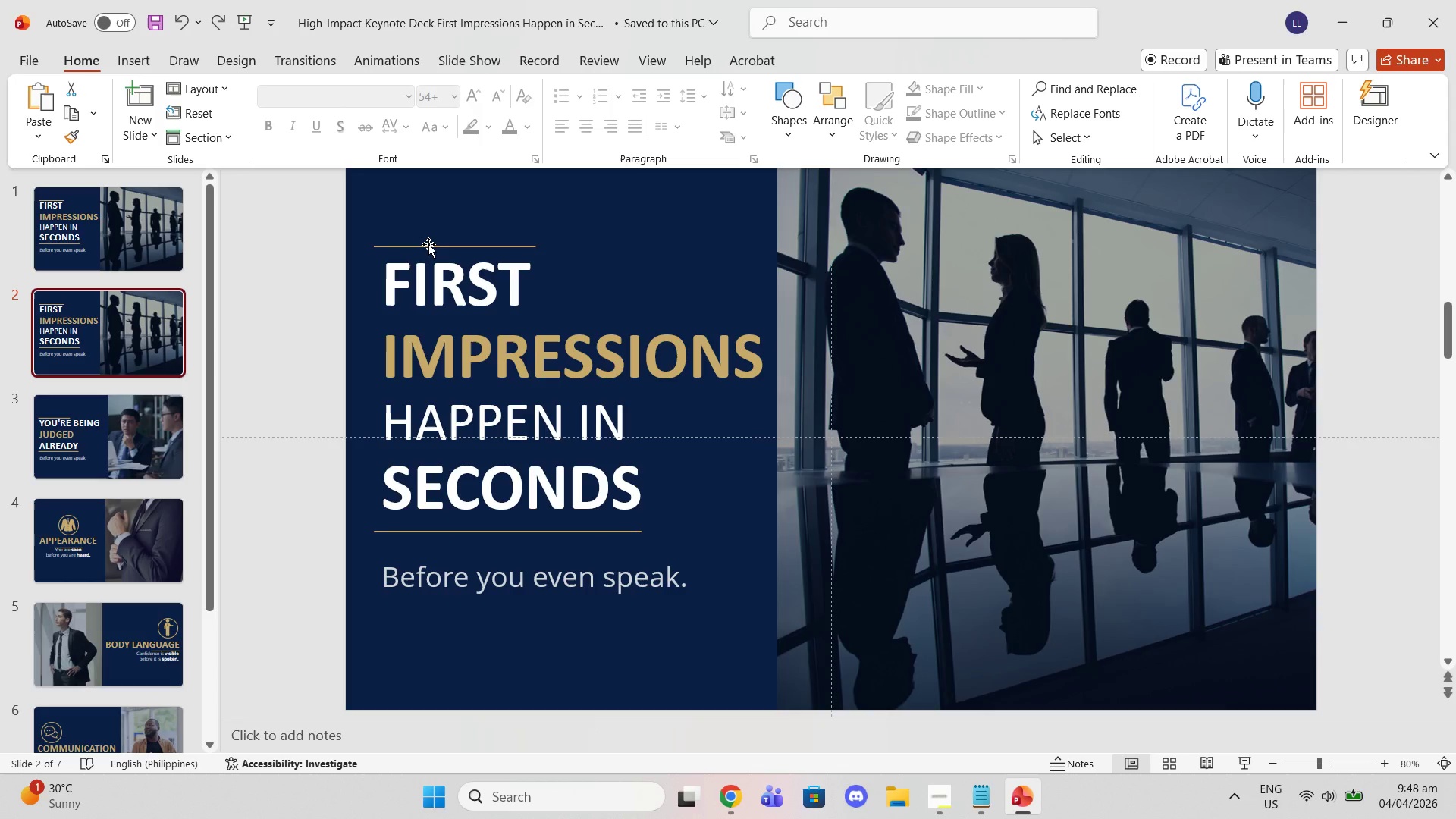 
left_click([428, 244])
 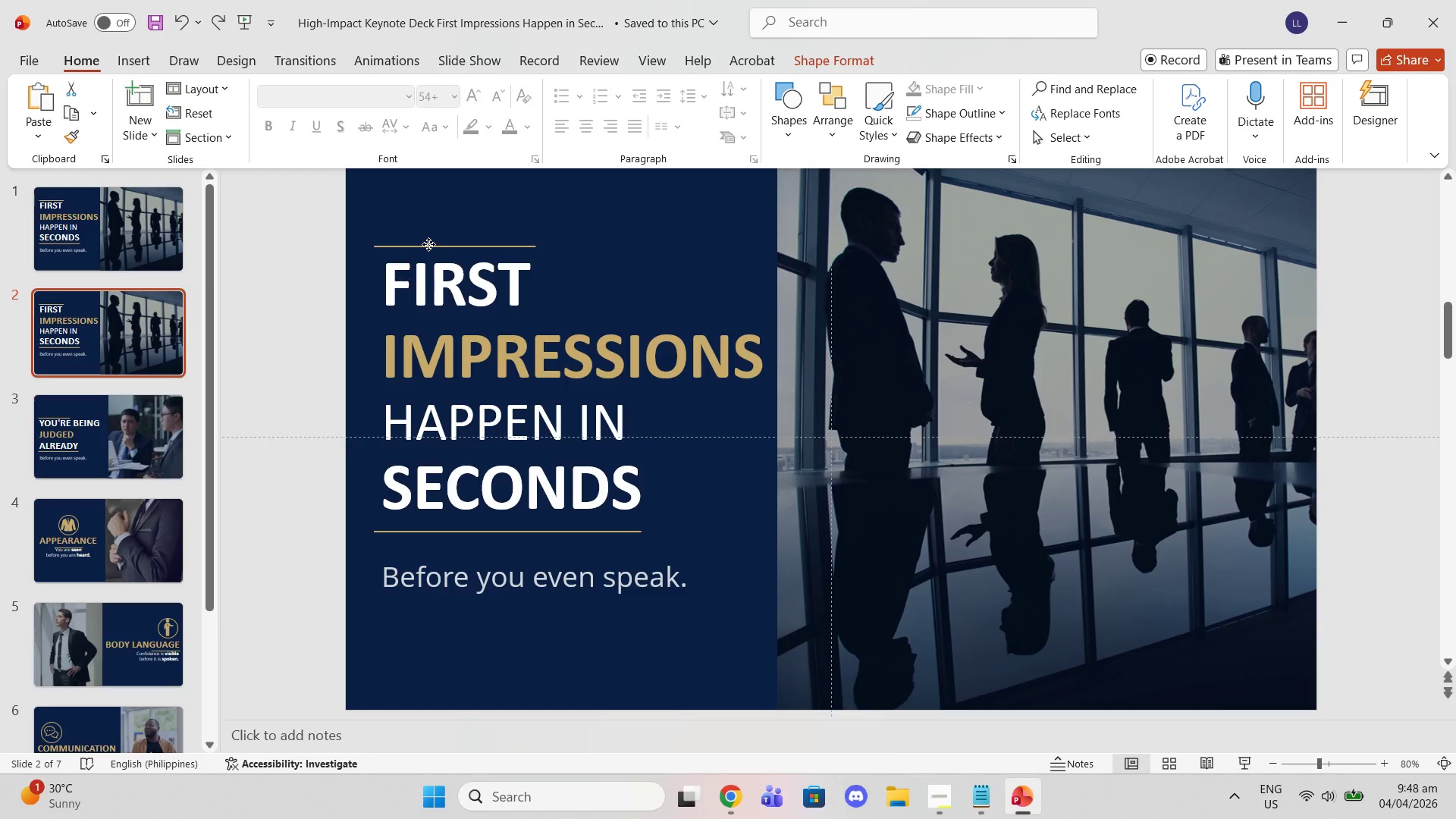 
left_click([428, 244])
 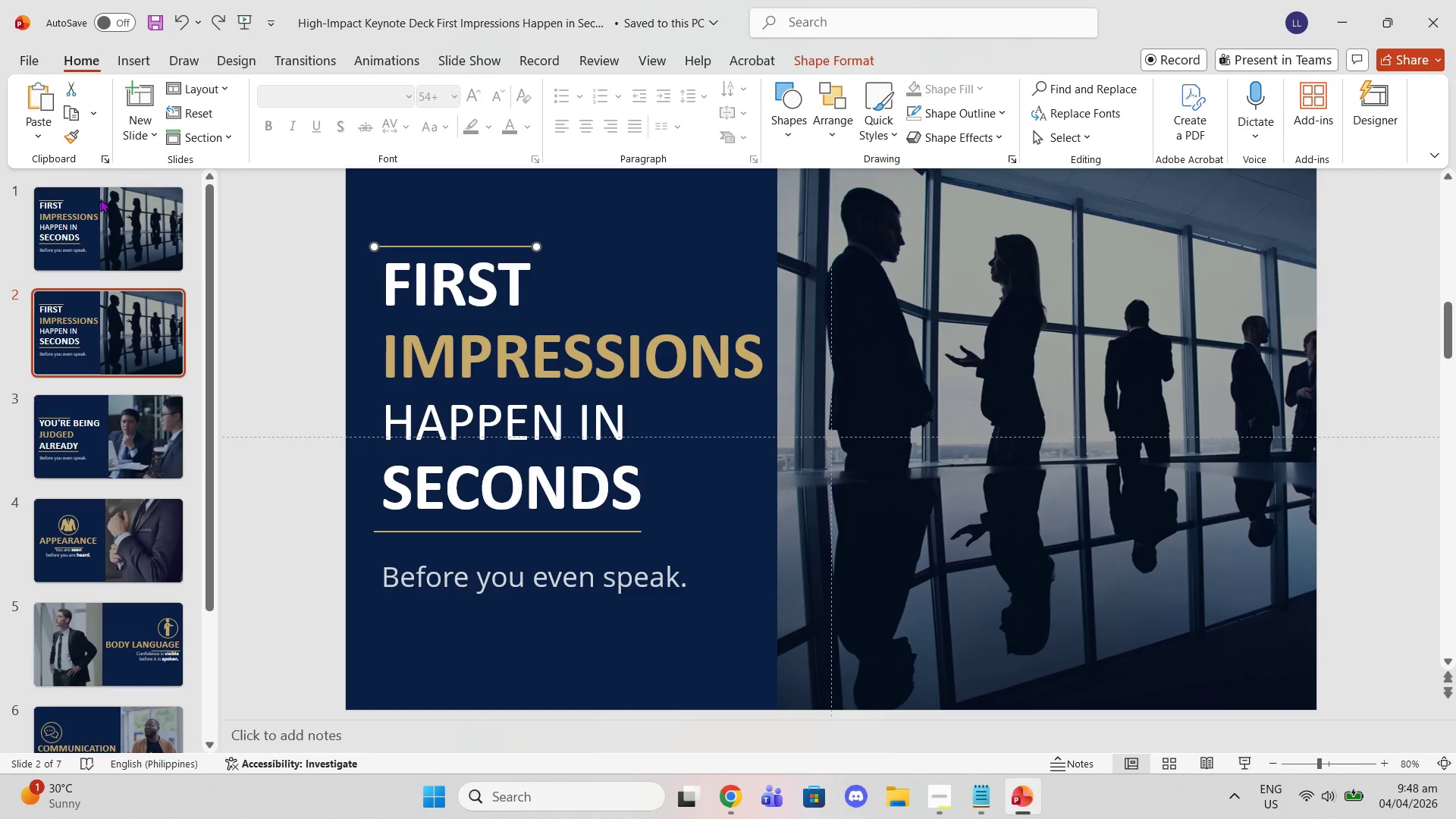 
left_click([100, 212])
 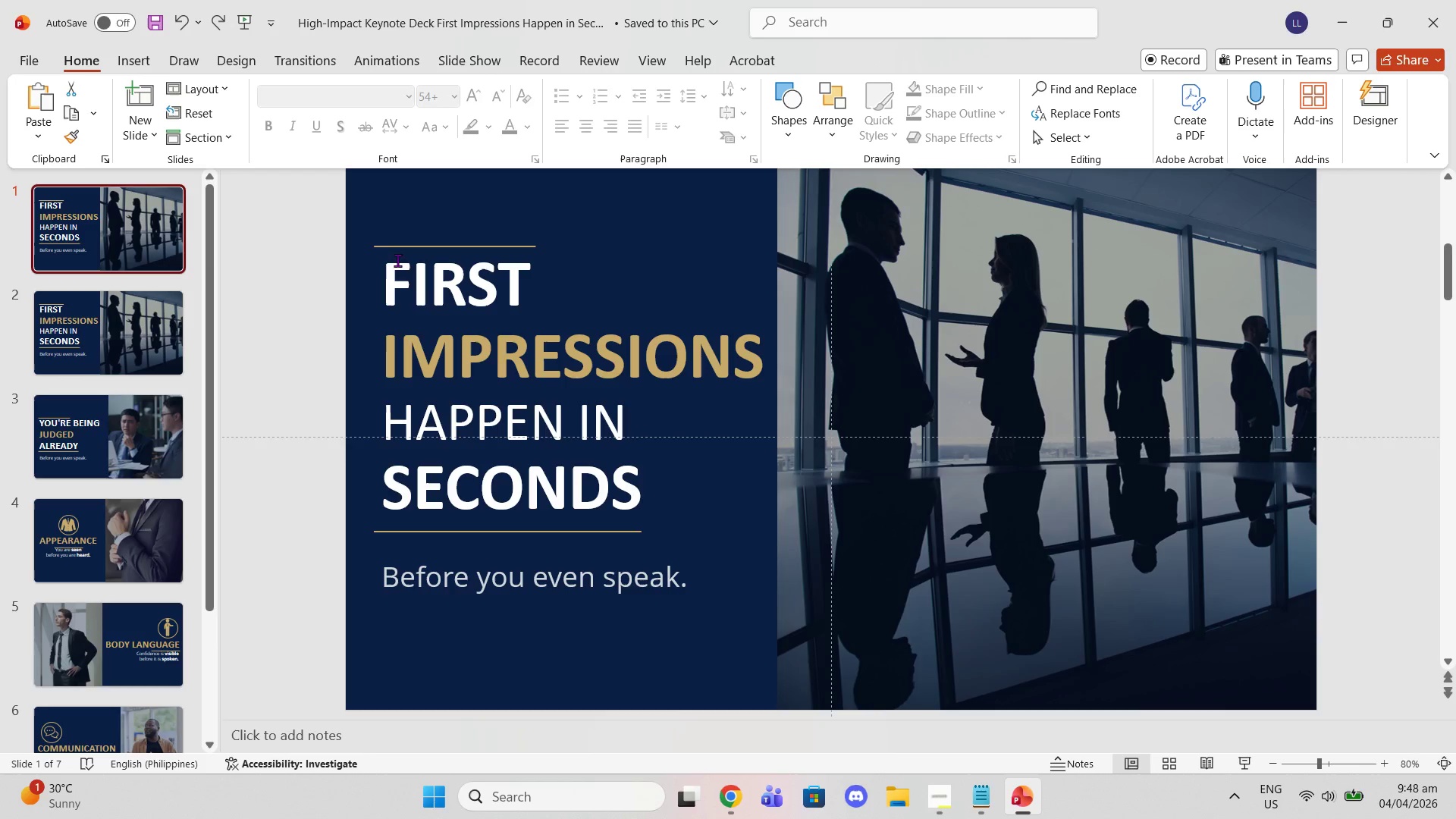 
left_click_drag(start_coordinate=[398, 246], to_coordinate=[365, 178])
 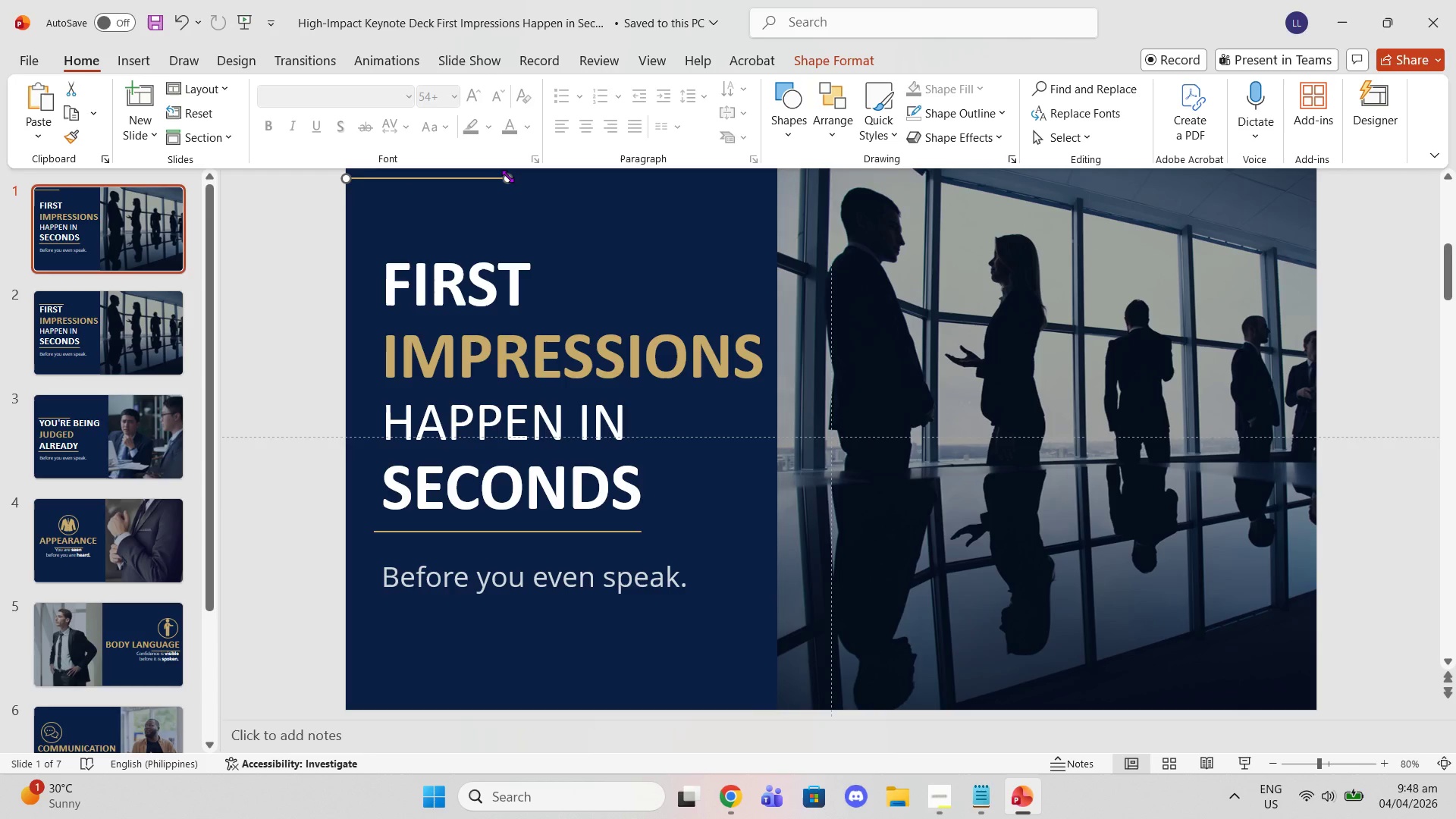 
left_click_drag(start_coordinate=[507, 176], to_coordinate=[777, 193])
 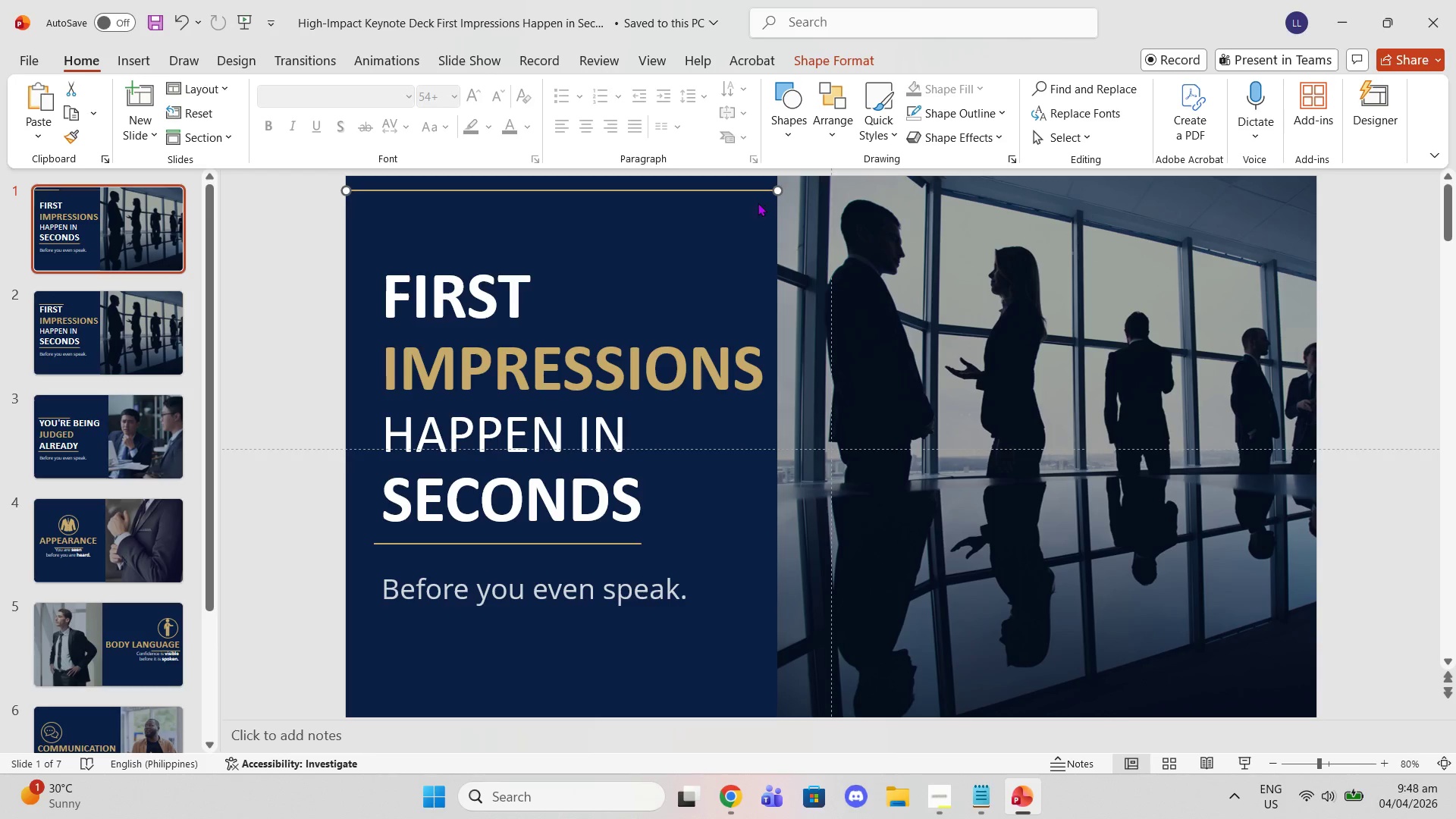 
left_click([758, 202])
 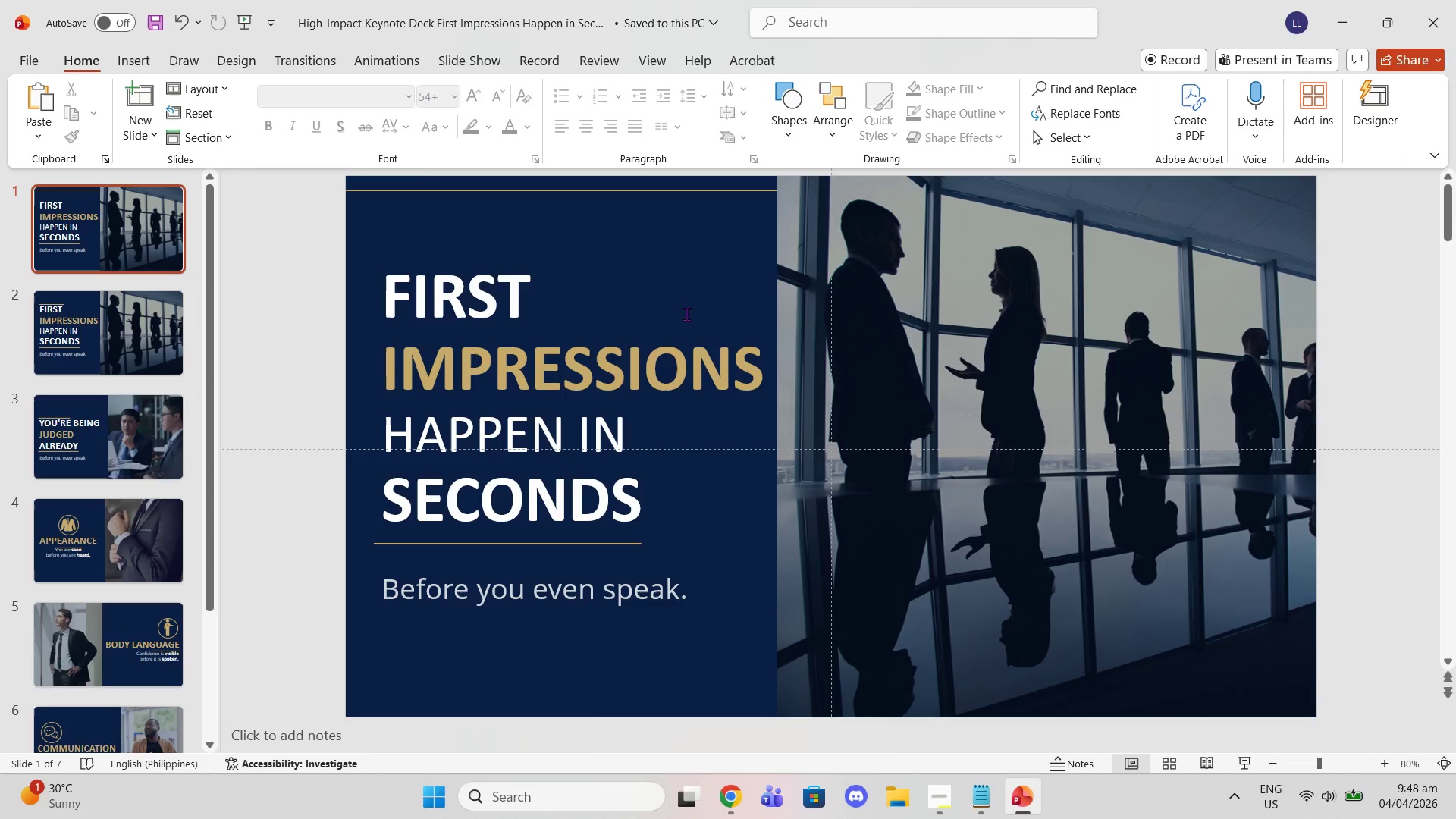 
scroll: coordinate [679, 312], scroll_direction: down, amount: 1.0
 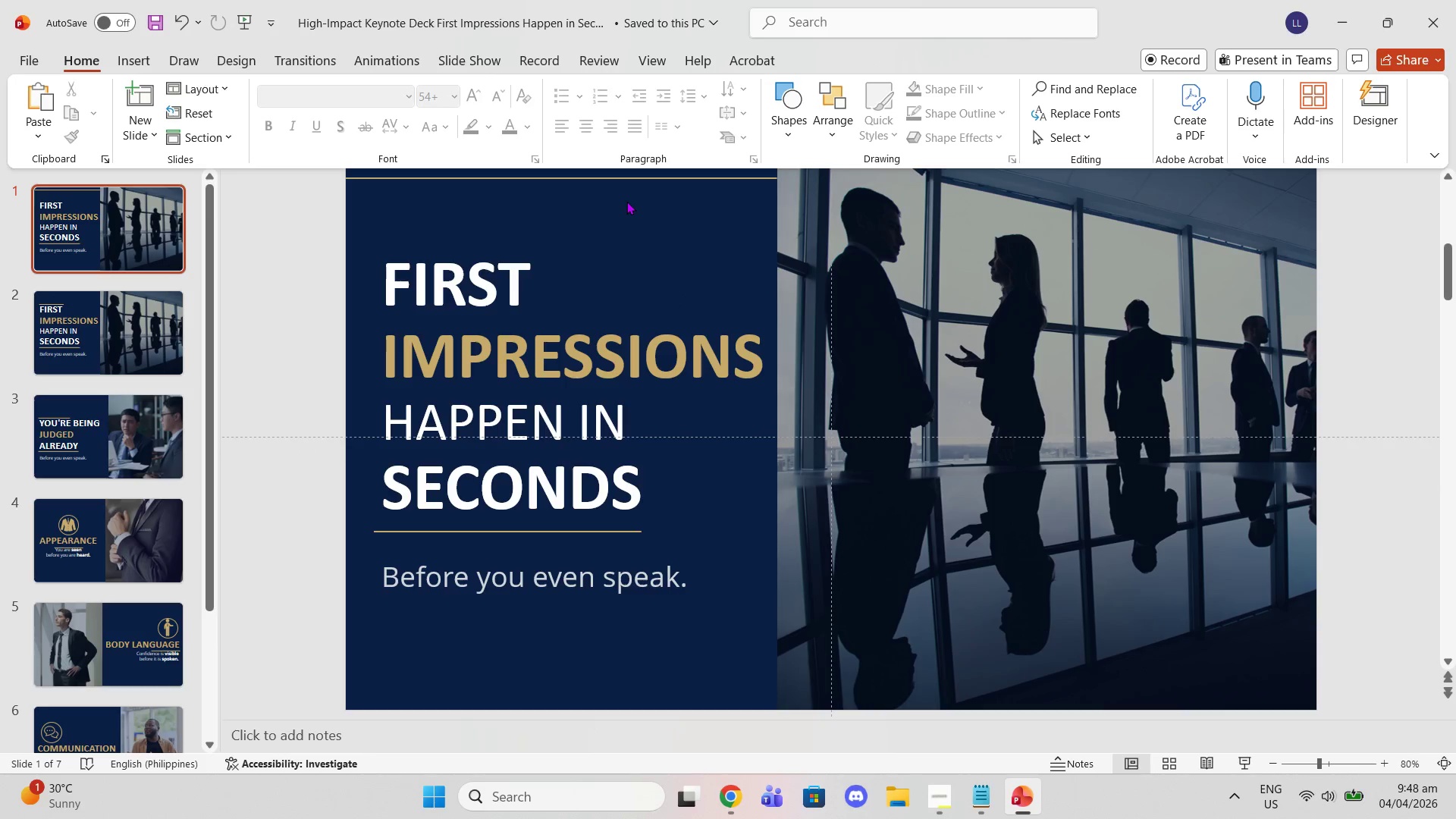 
left_click([611, 184])
 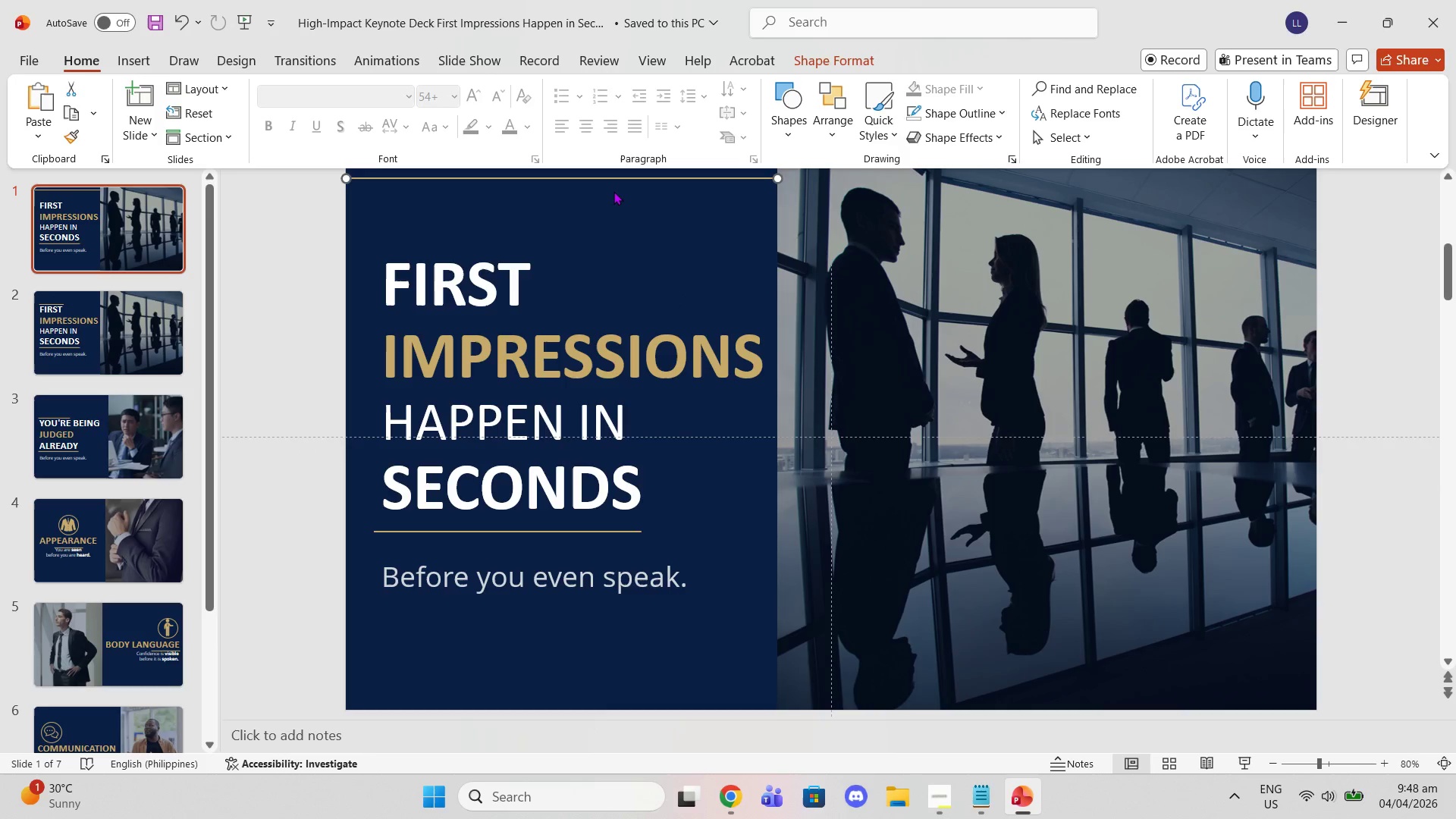 
key(Delete)
 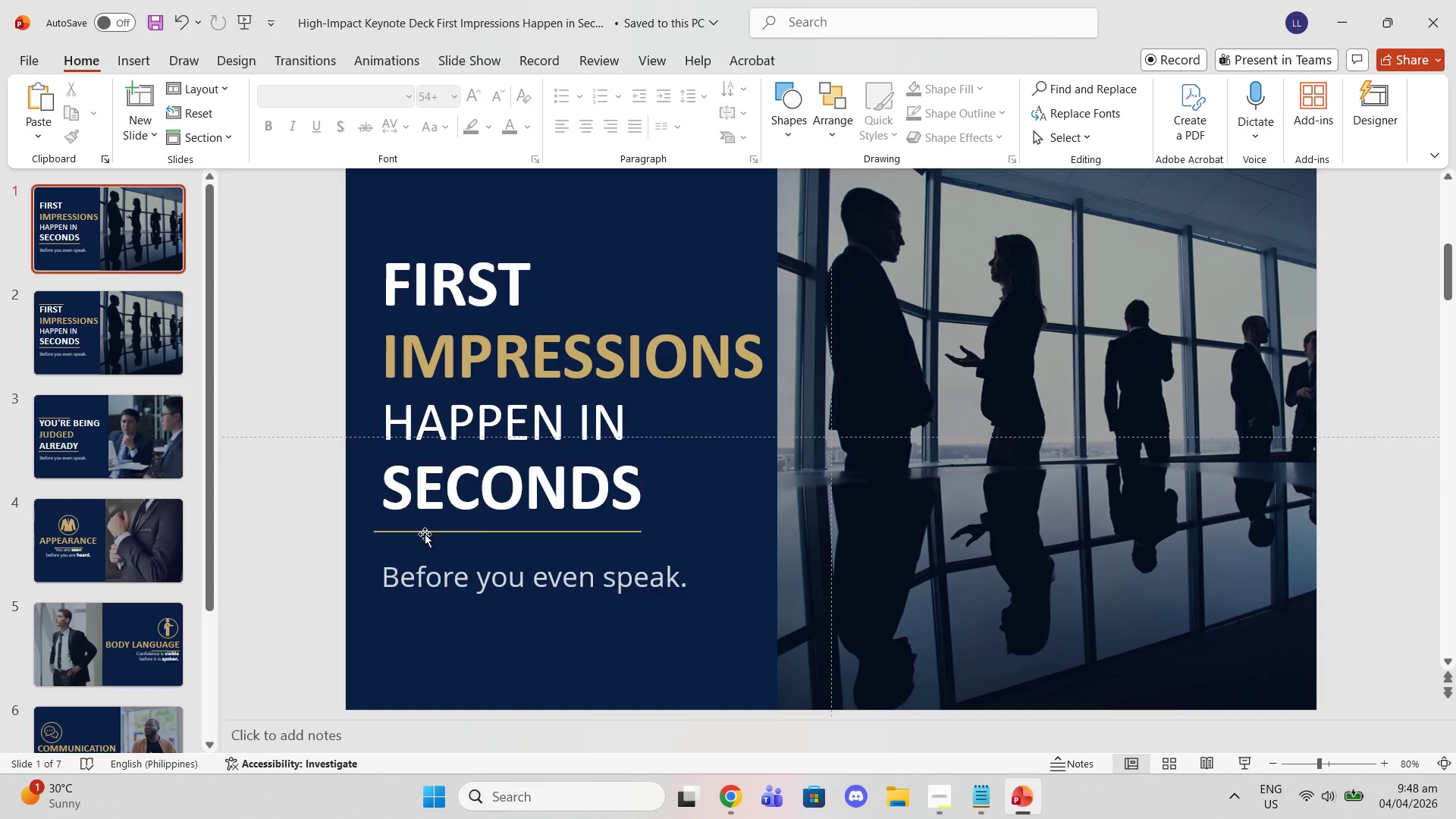 
left_click([114, 354])
 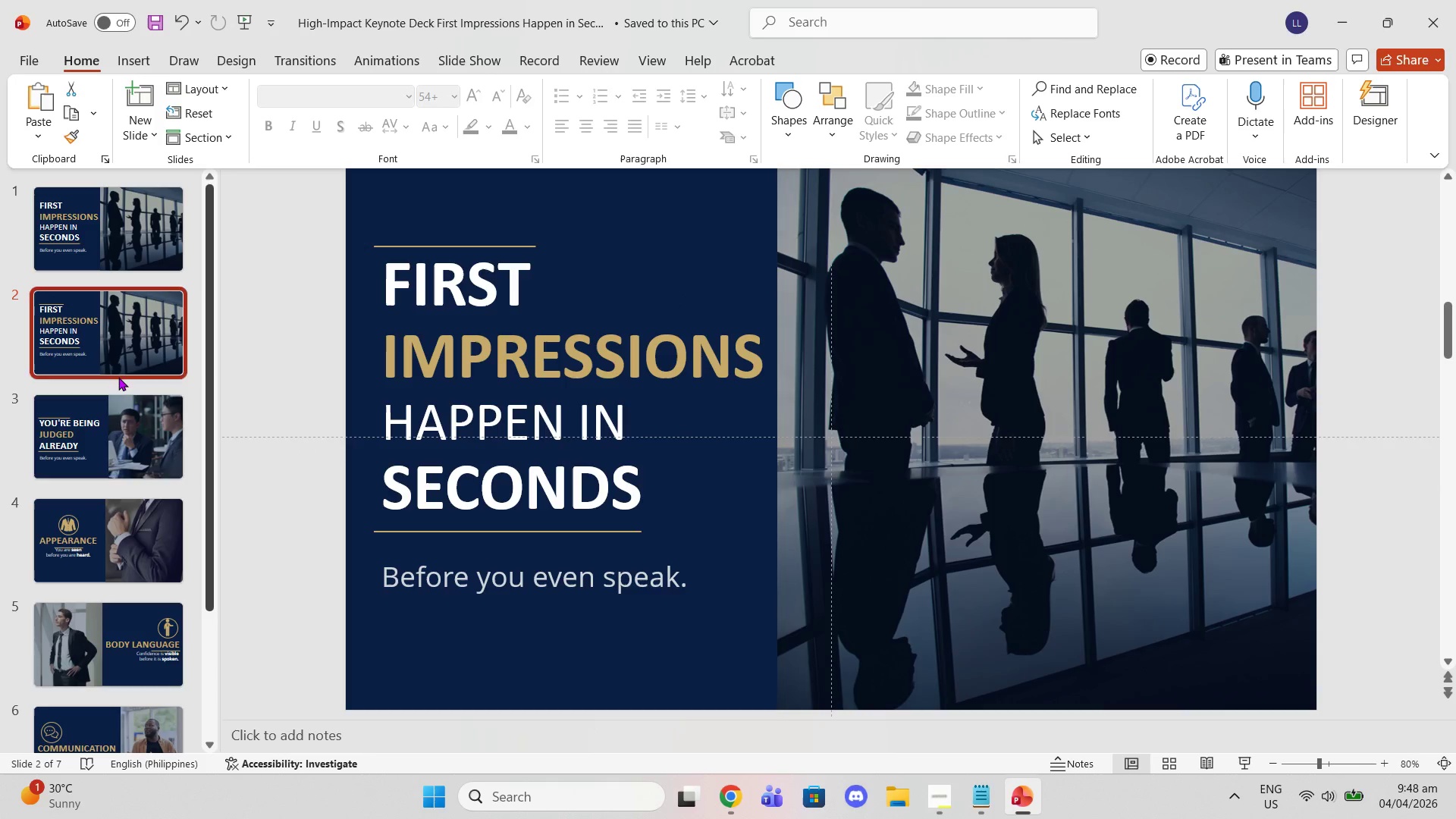 
left_click([115, 417])
 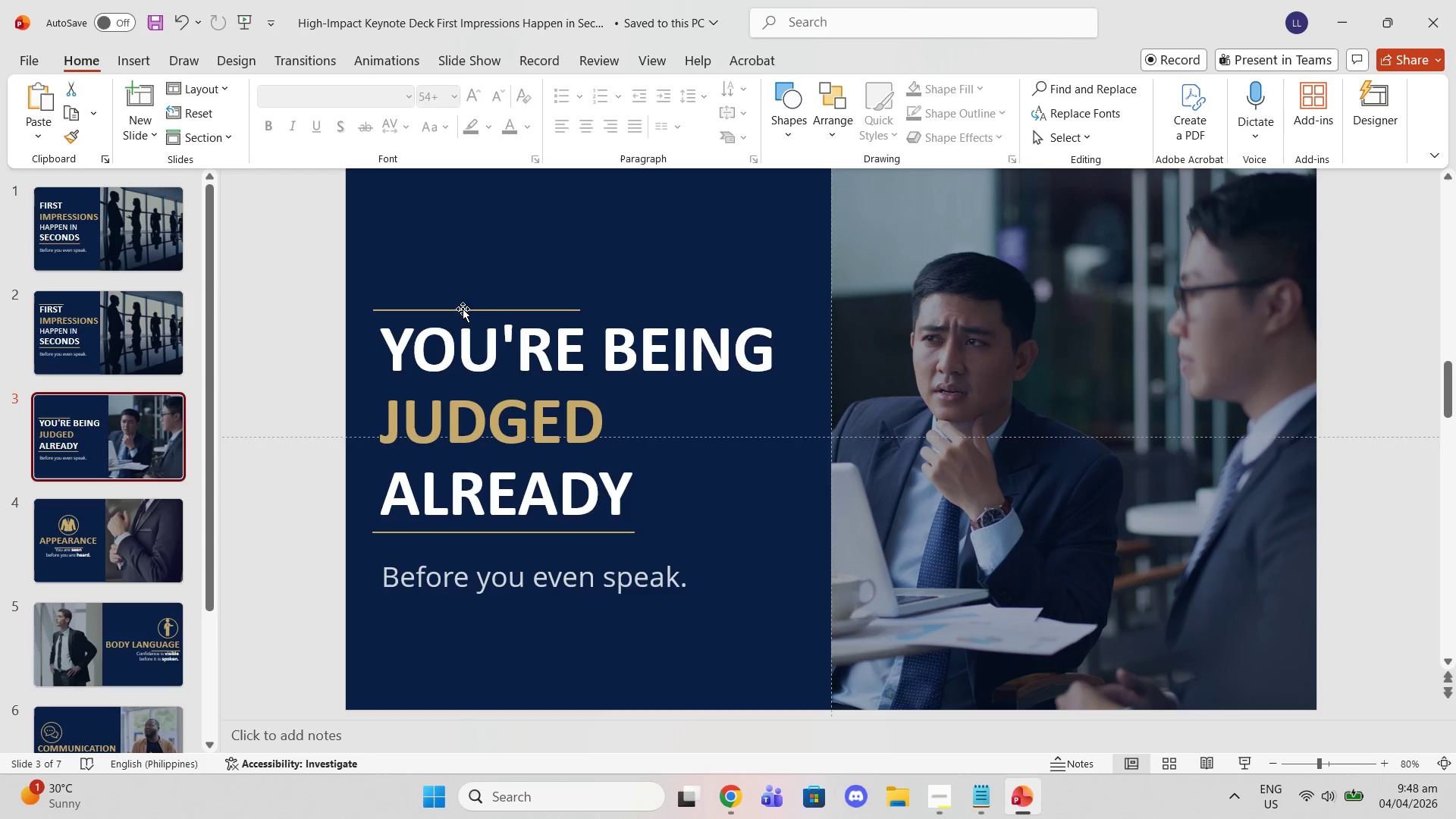 
left_click([469, 312])
 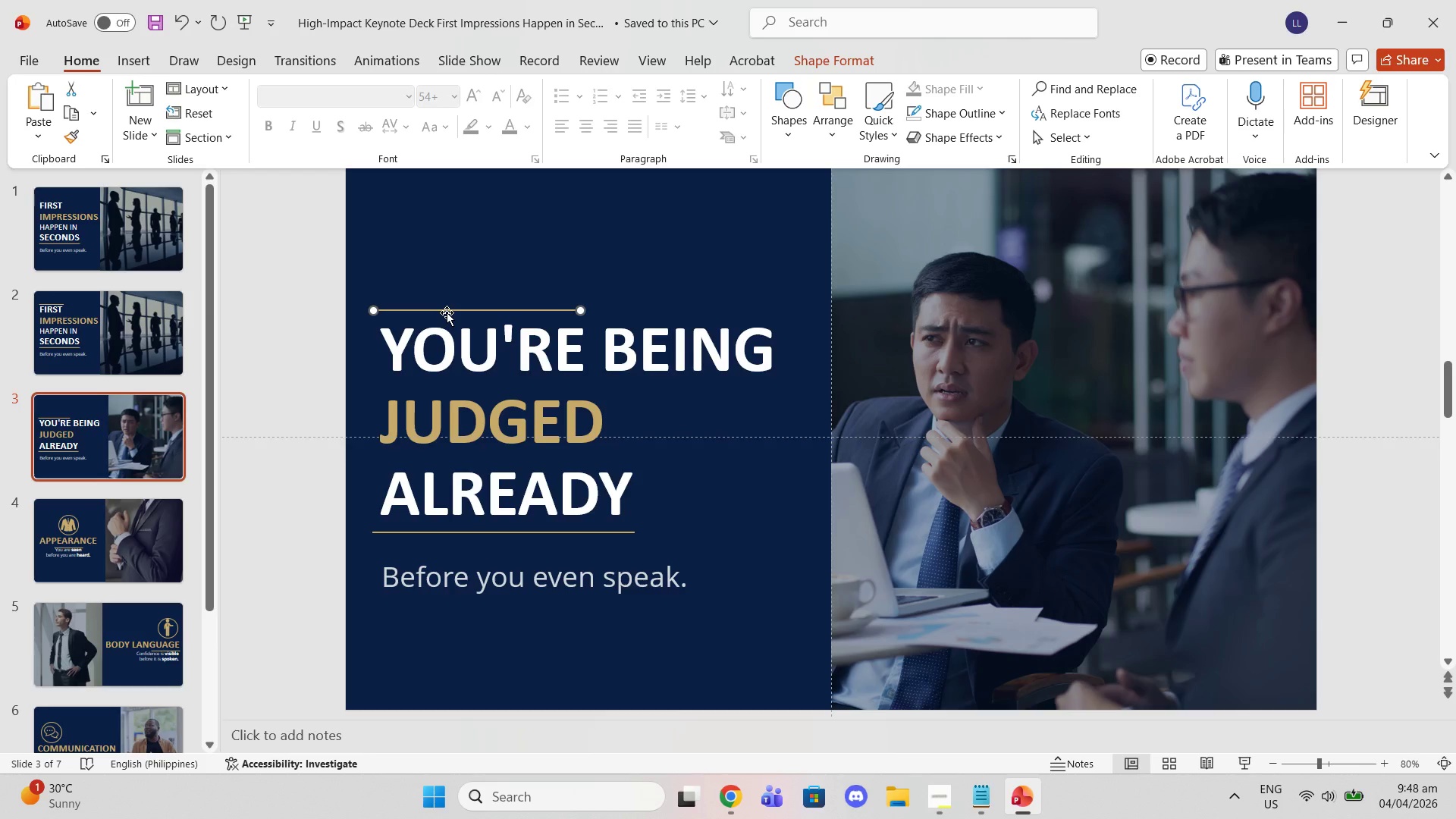 
key(Delete)
 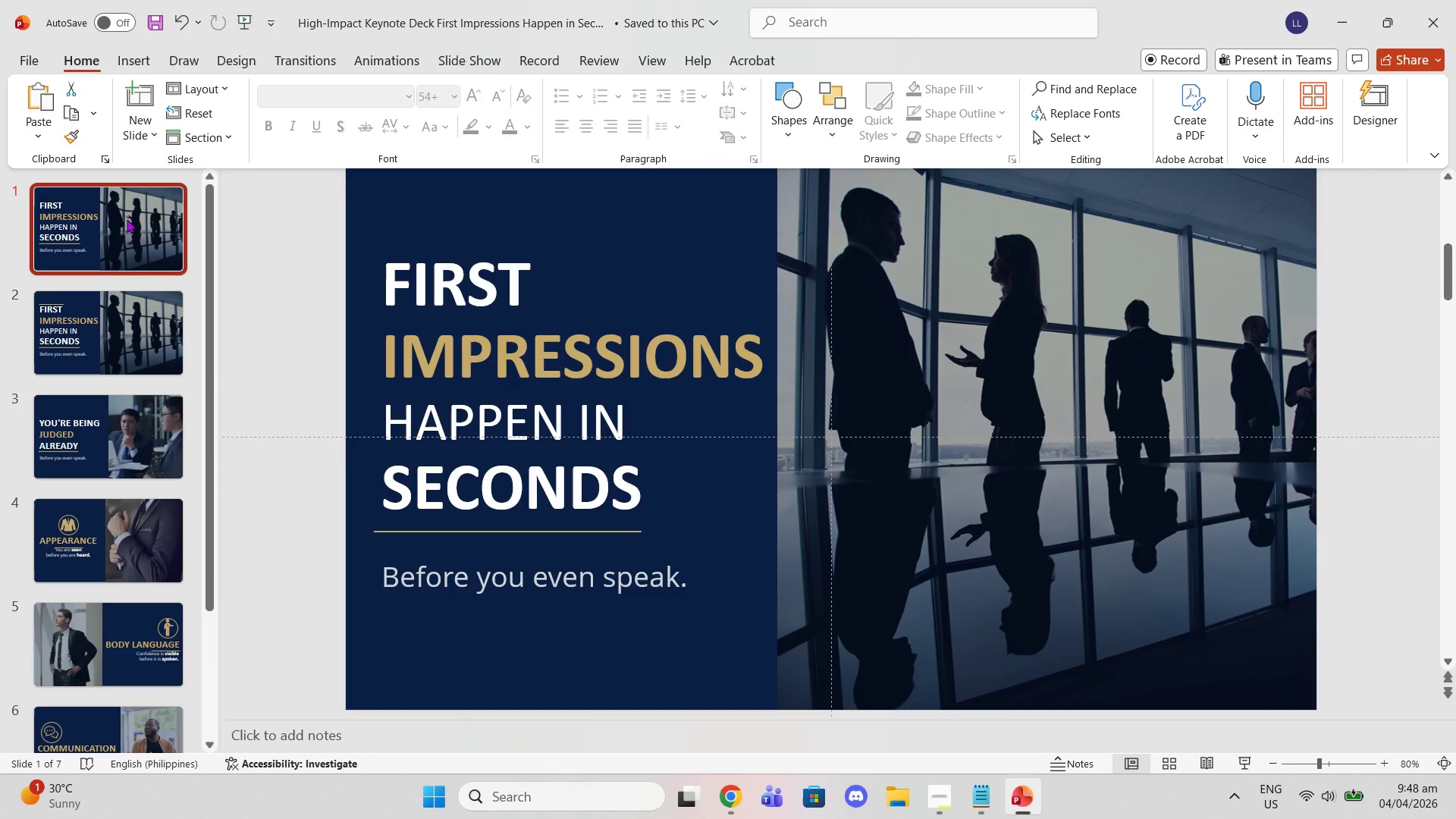 
left_click([183, 334])
 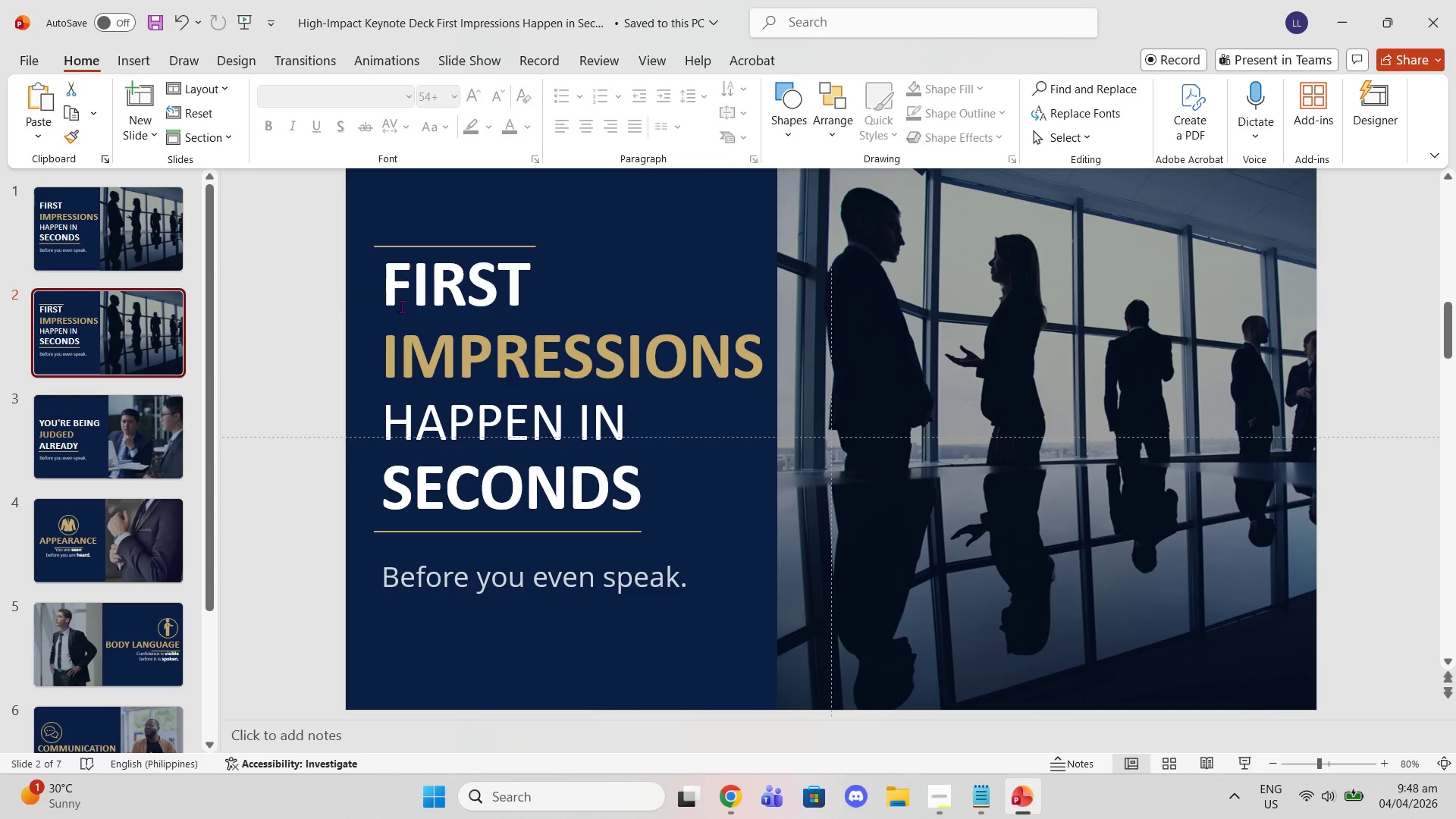 
right_click([75, 366])
 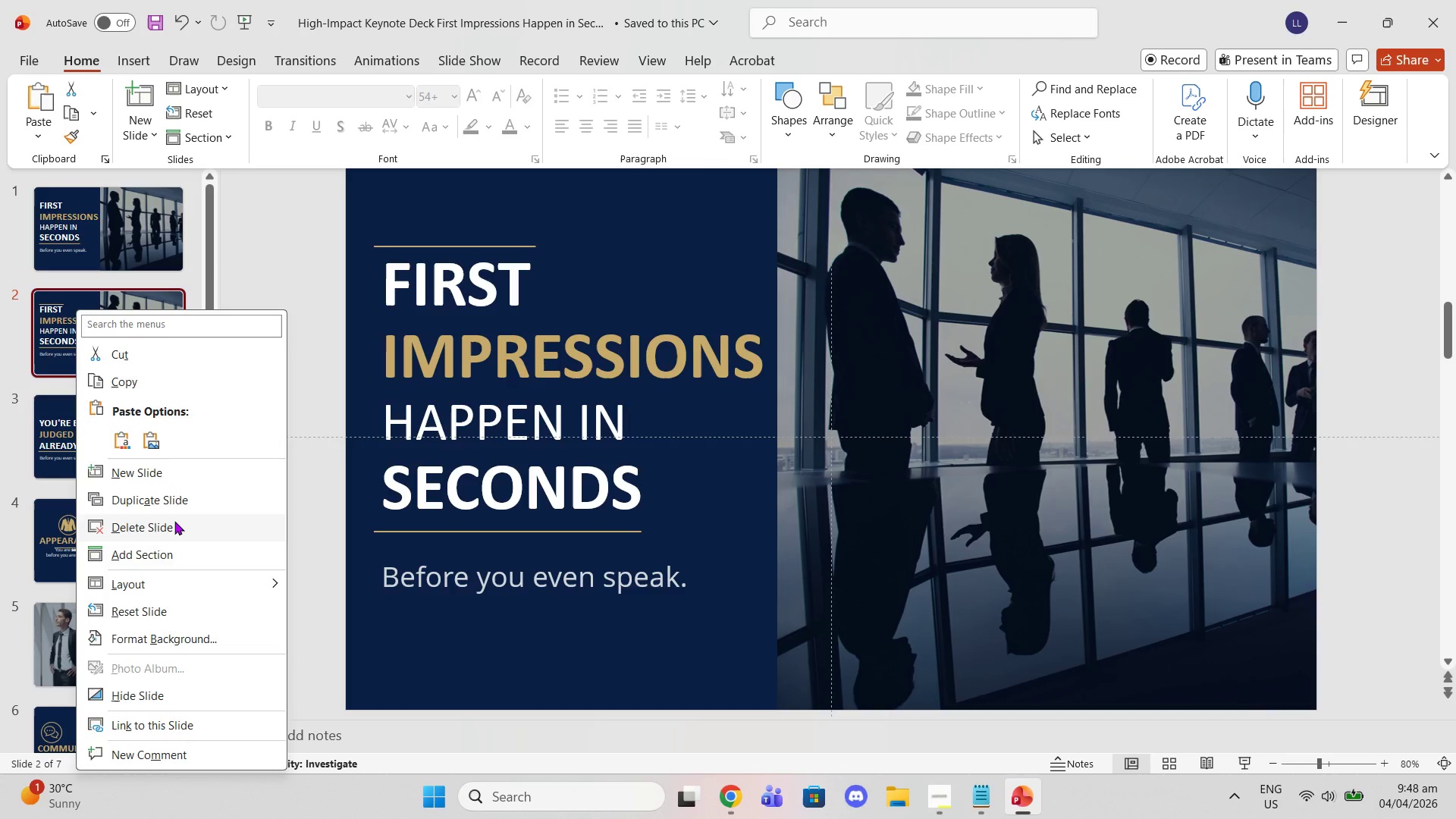 
left_click([174, 529])
 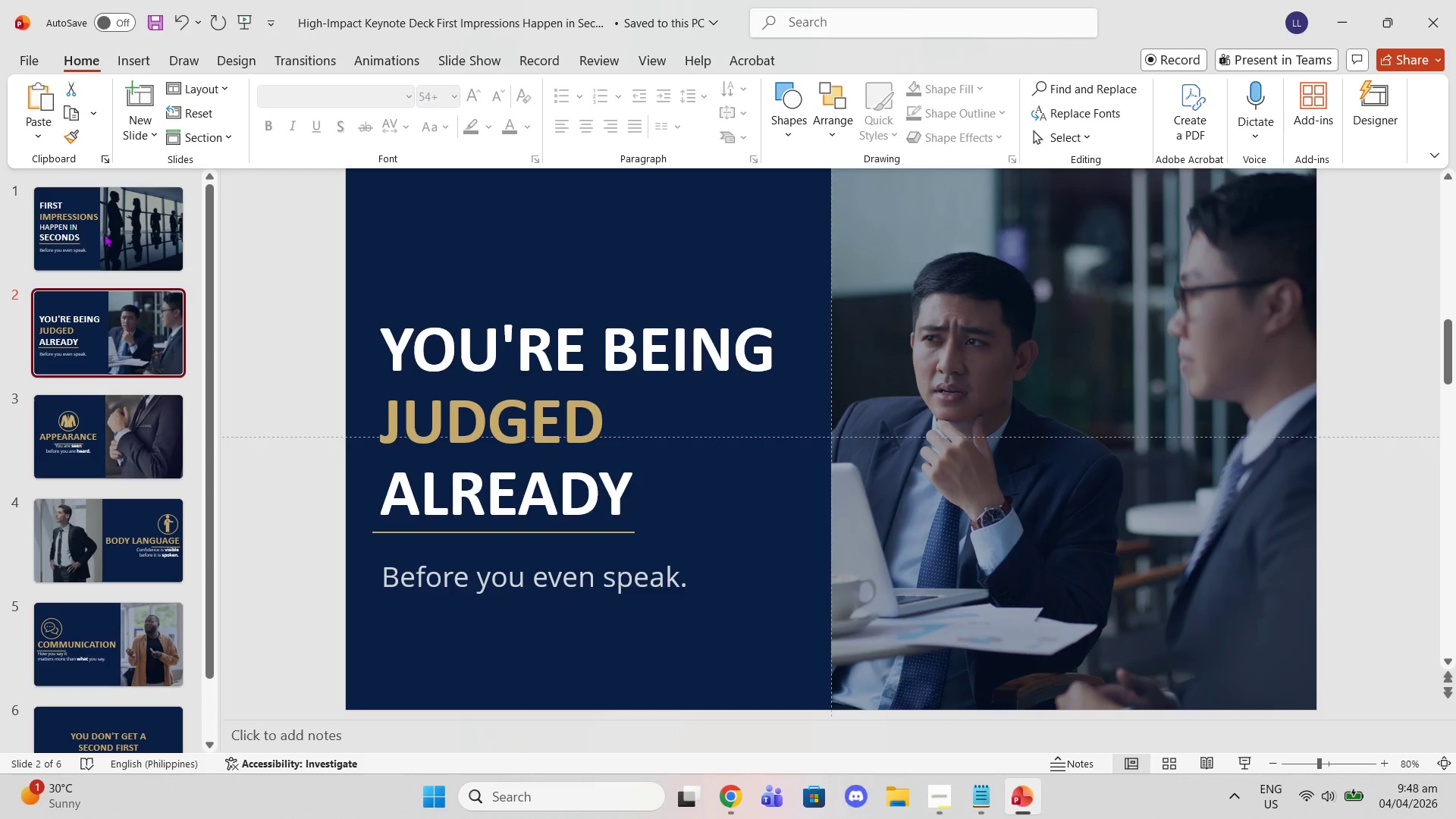 
left_click([97, 196])
 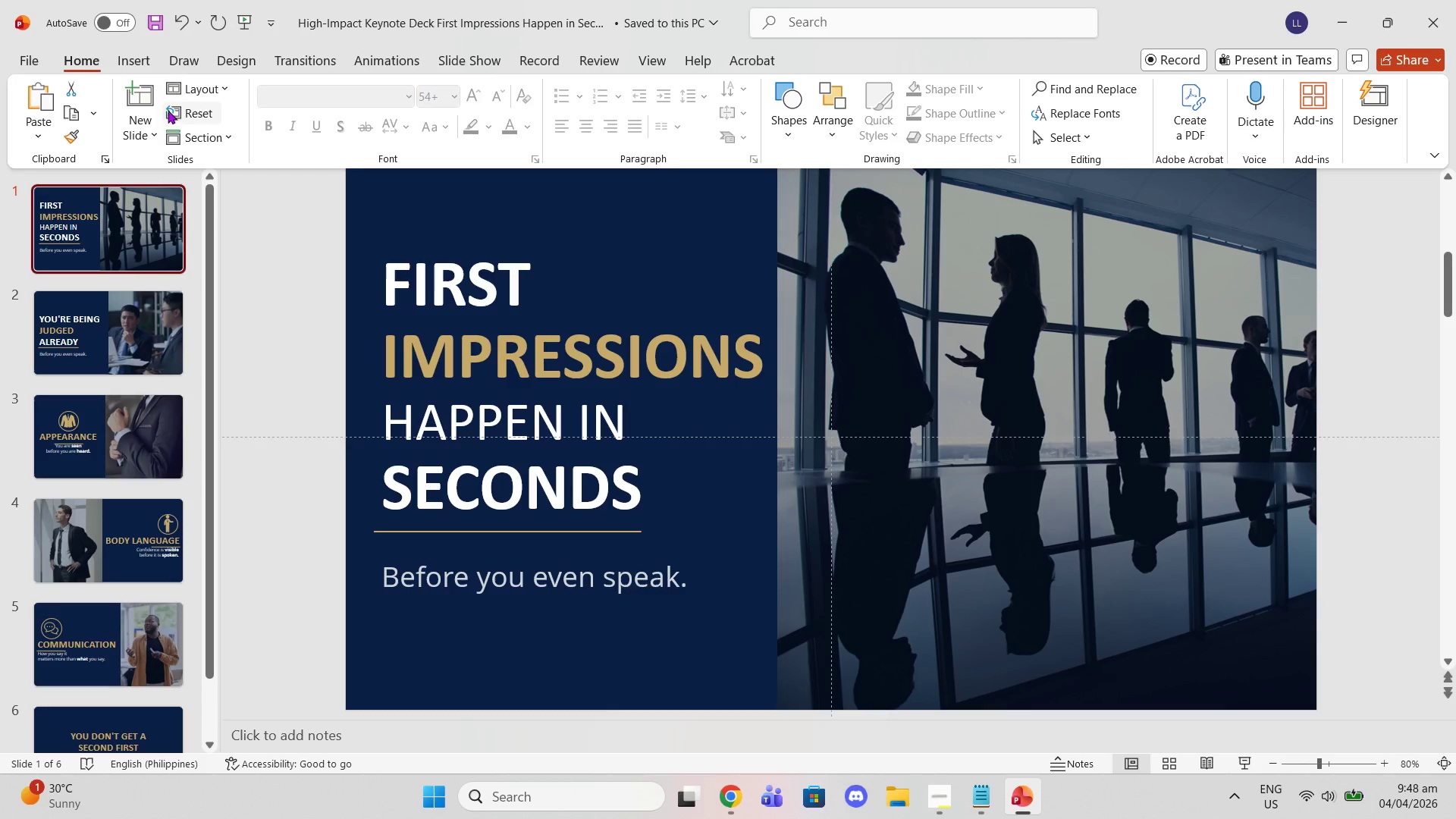 
left_click([139, 68])
 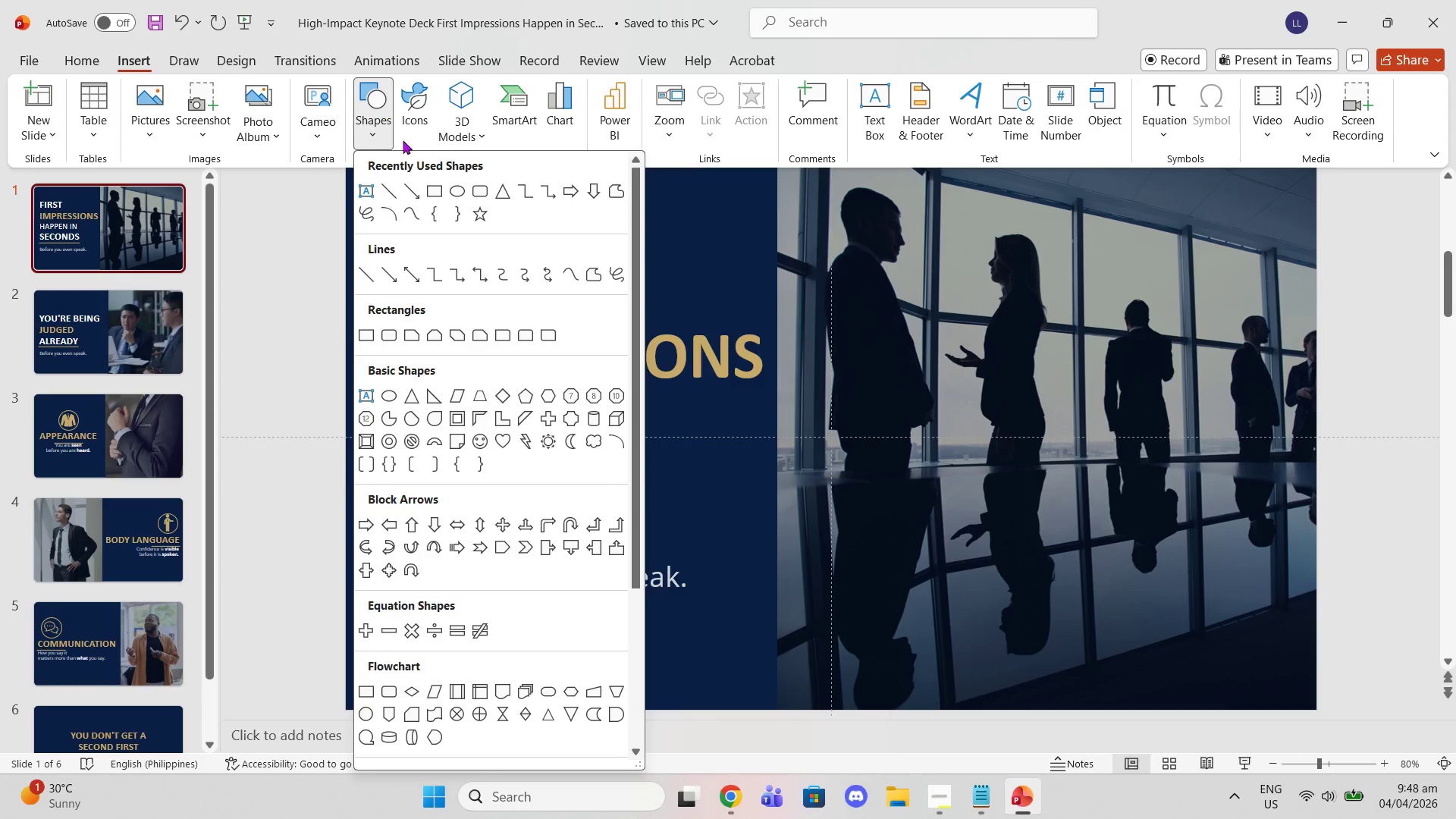 
scroll: coordinate [500, 390], scroll_direction: down, amount: 6.0
 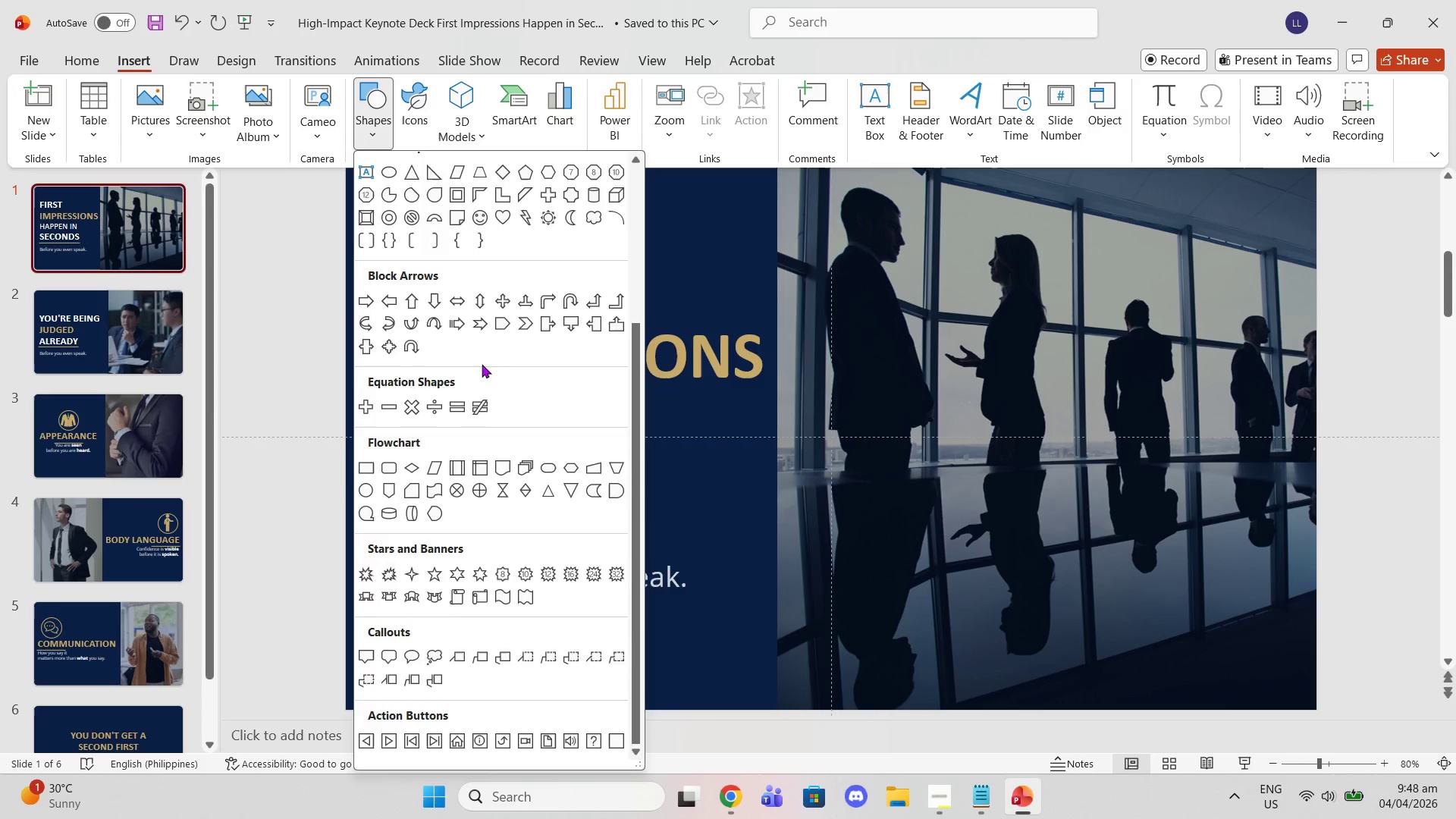 
scroll: coordinate [480, 350], scroll_direction: up, amount: 3.0
 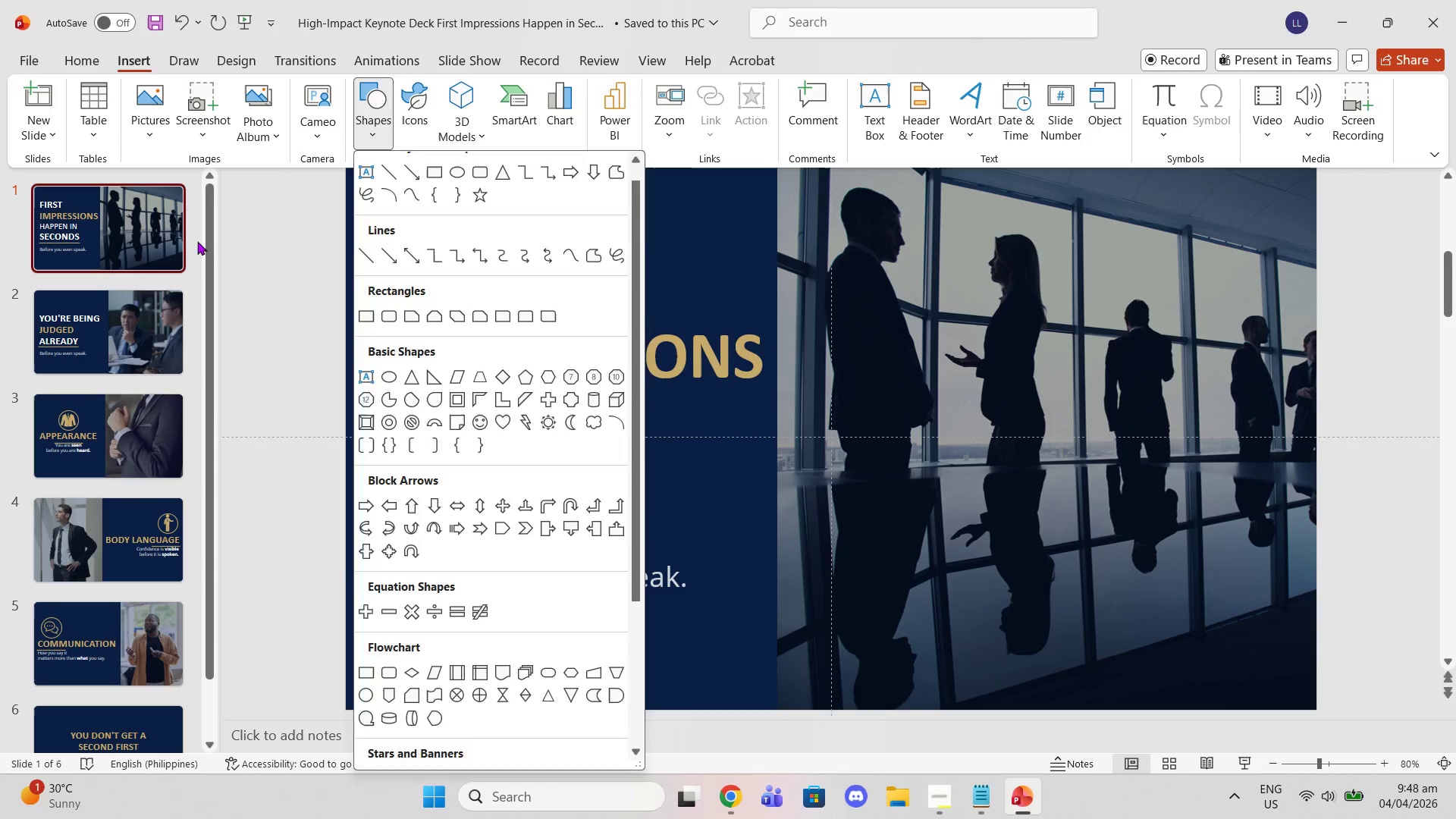 
left_click([197, 241])
 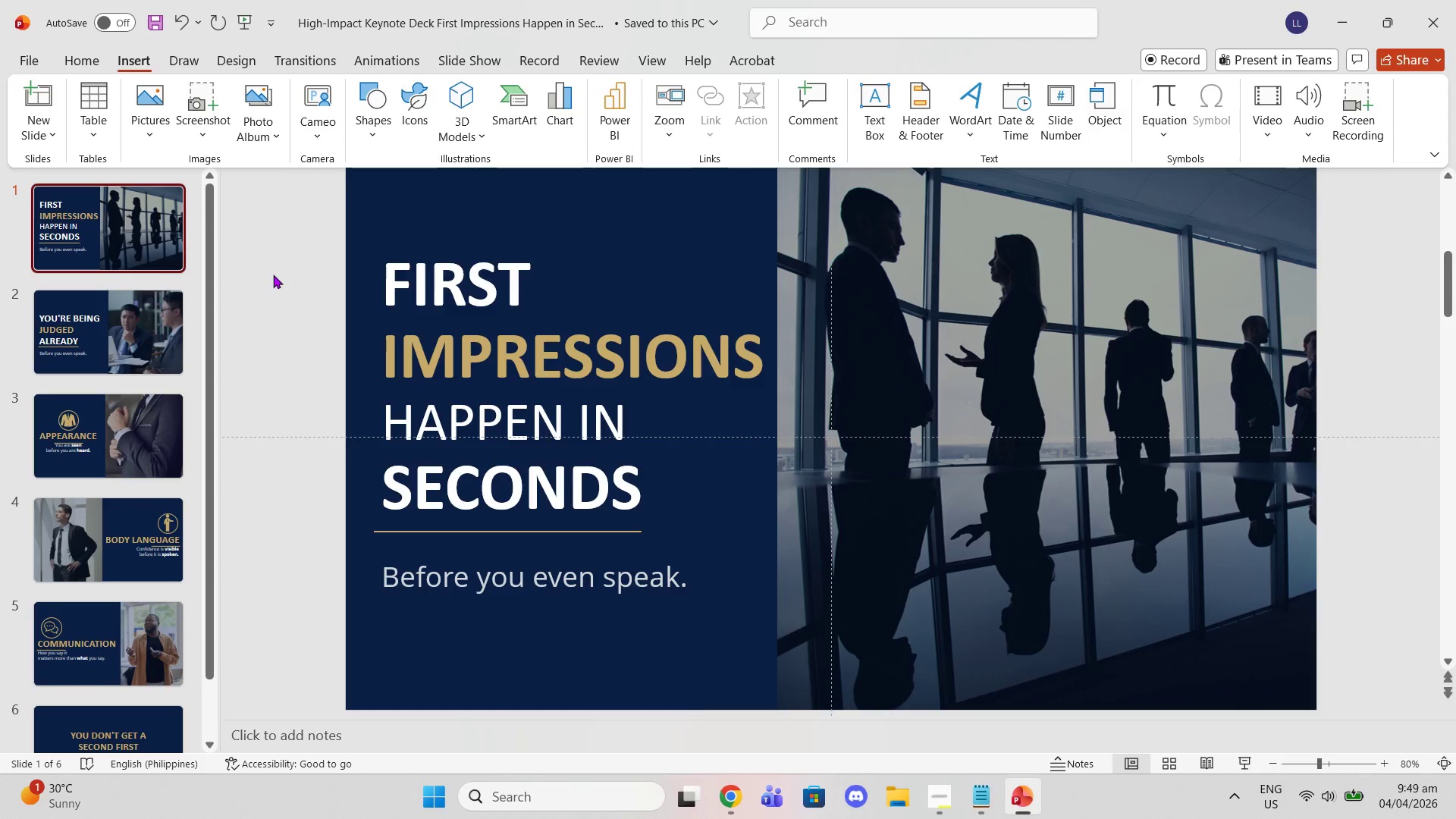 
key(Control+Z)
 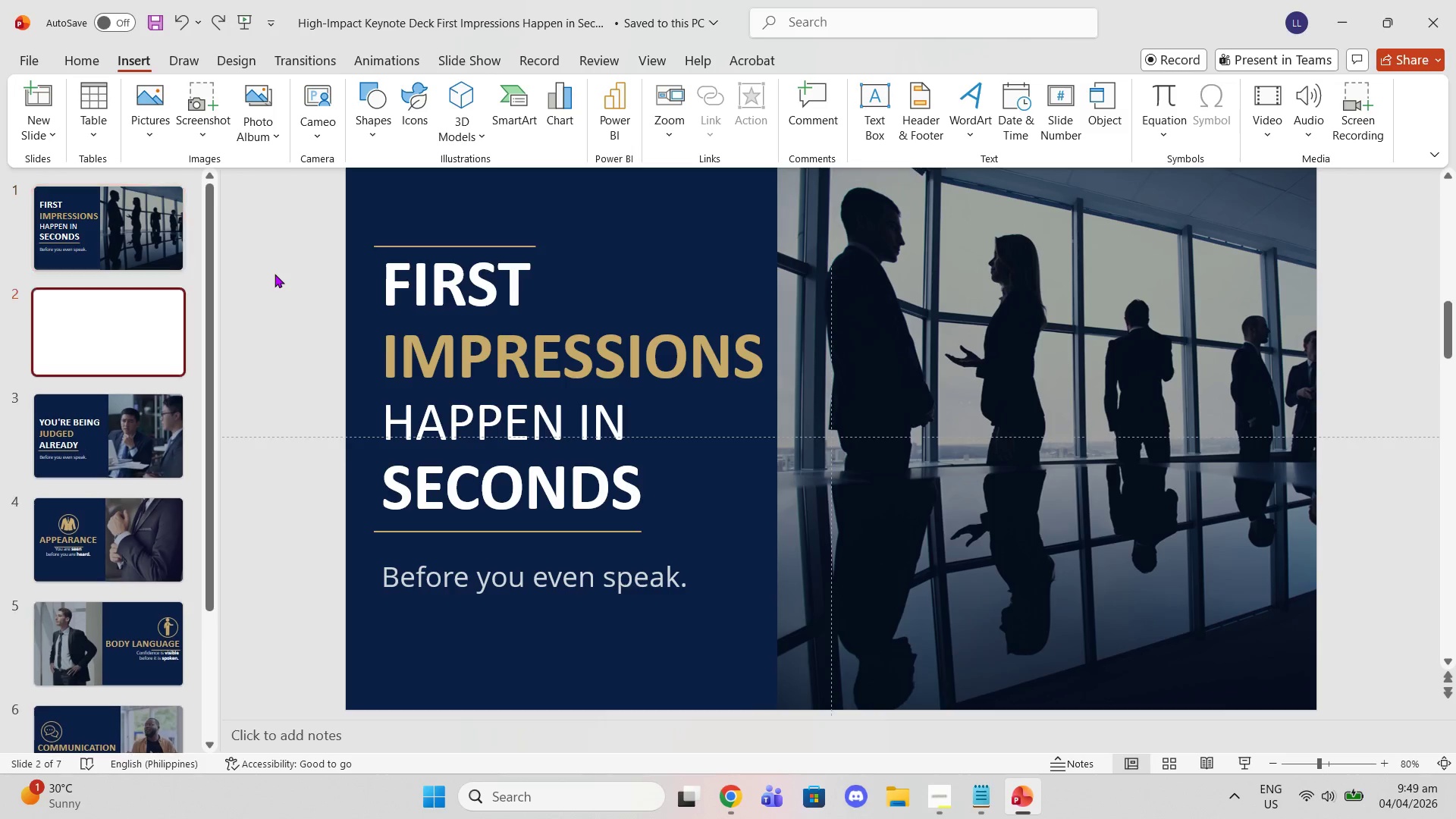 
key(Control+Z)
 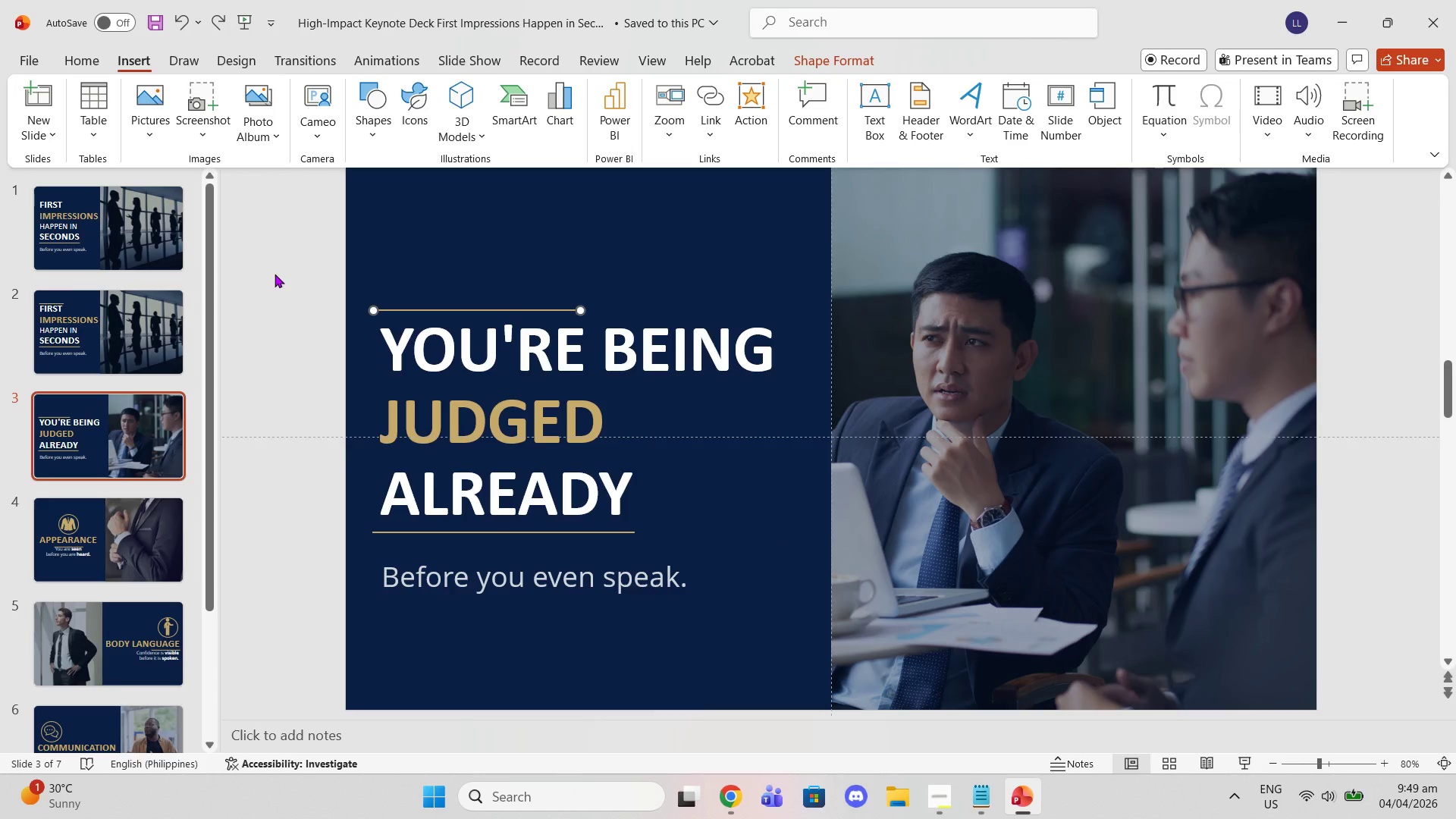 
key(Control+Z)
 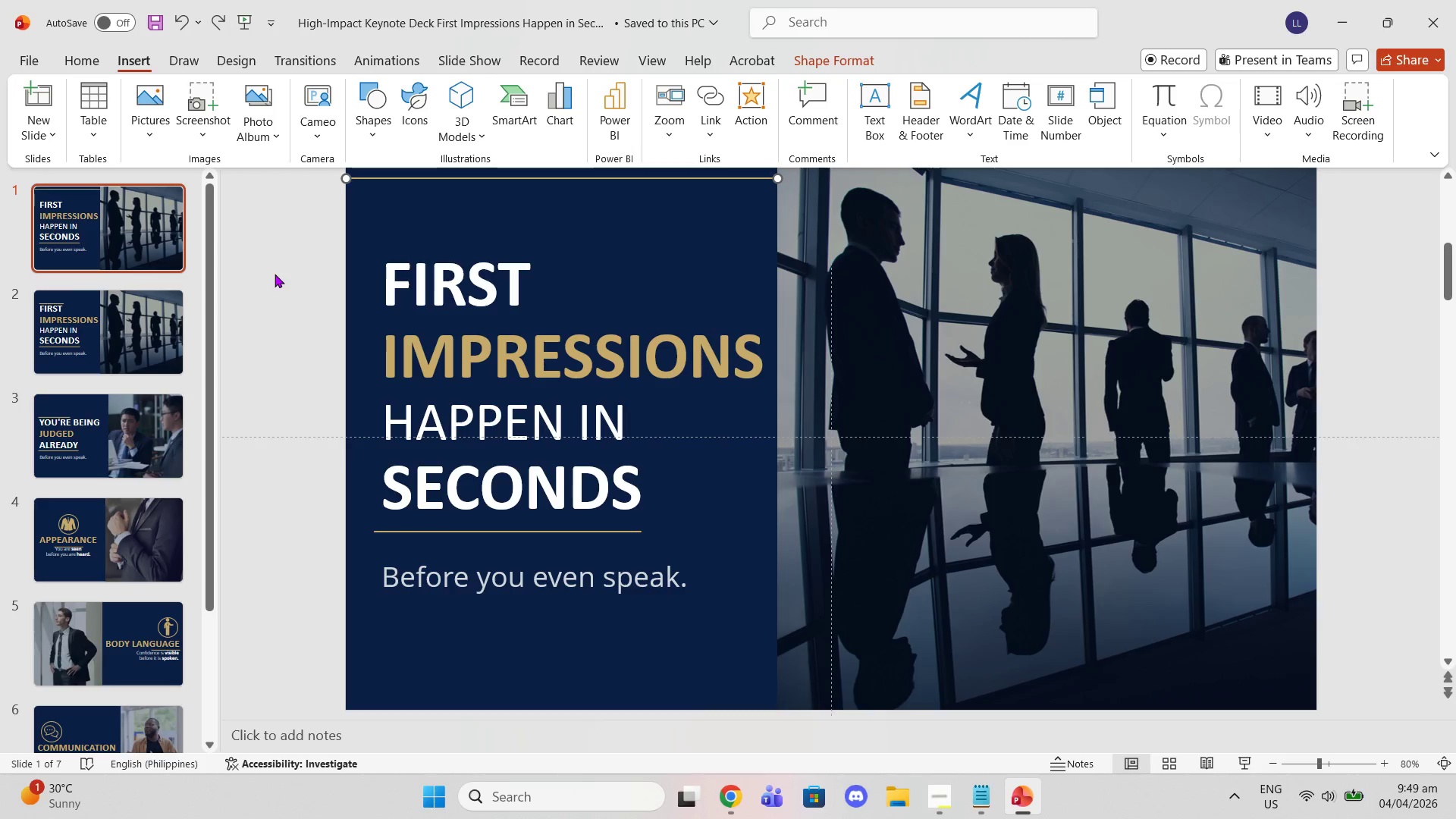 
key(Control+Z)
 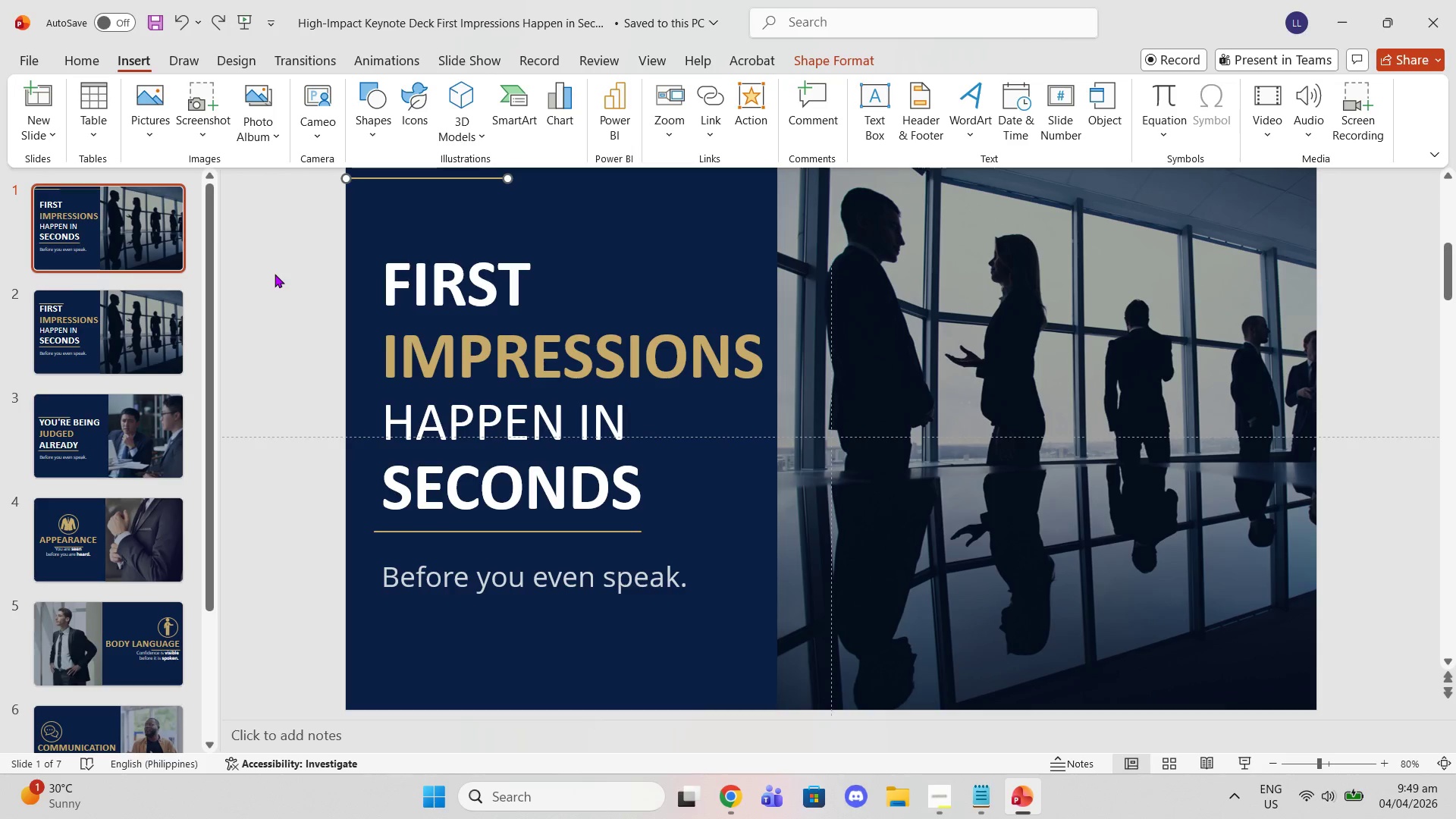 
key(Control+Z)
 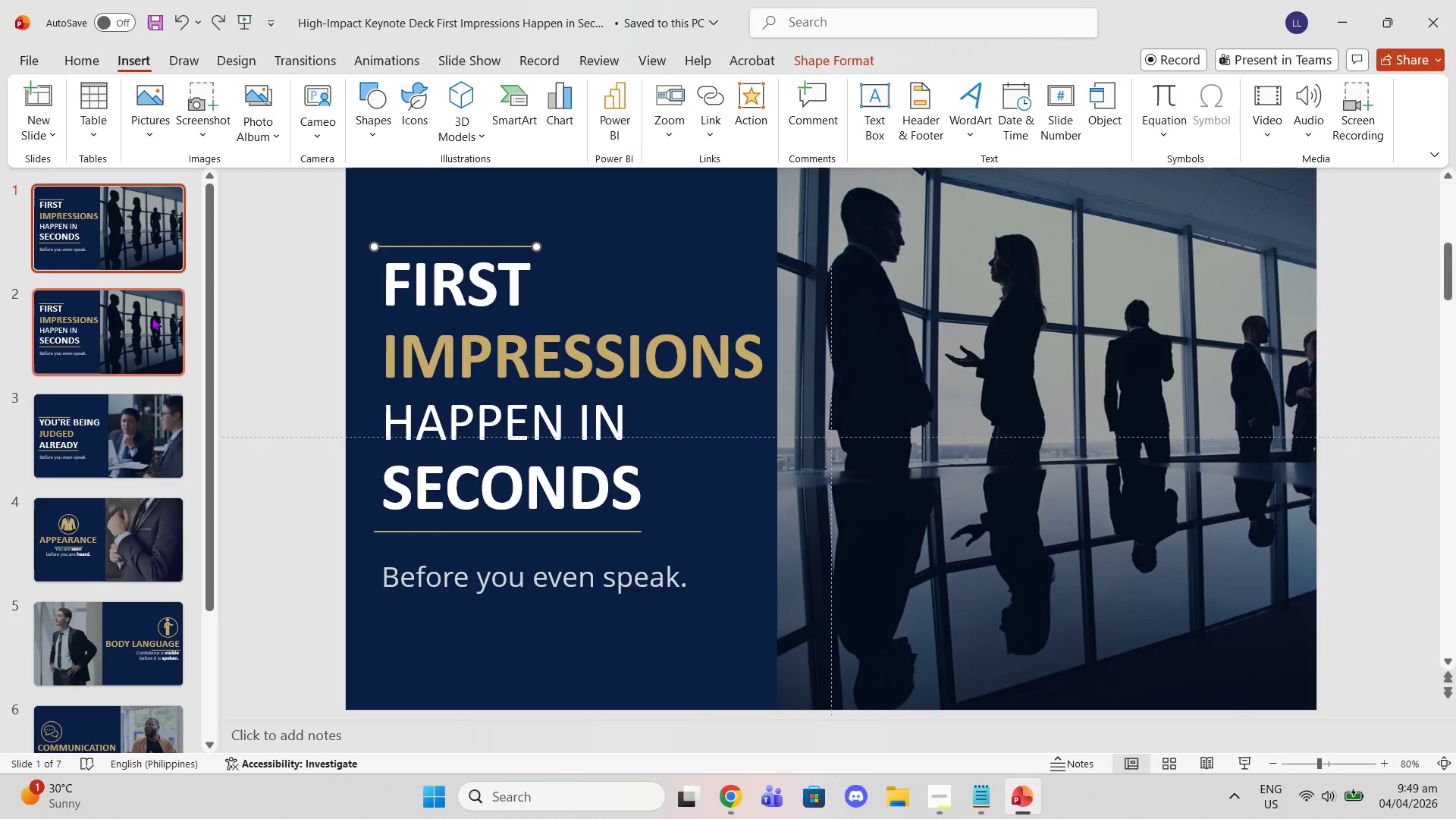 
left_click([121, 341])
 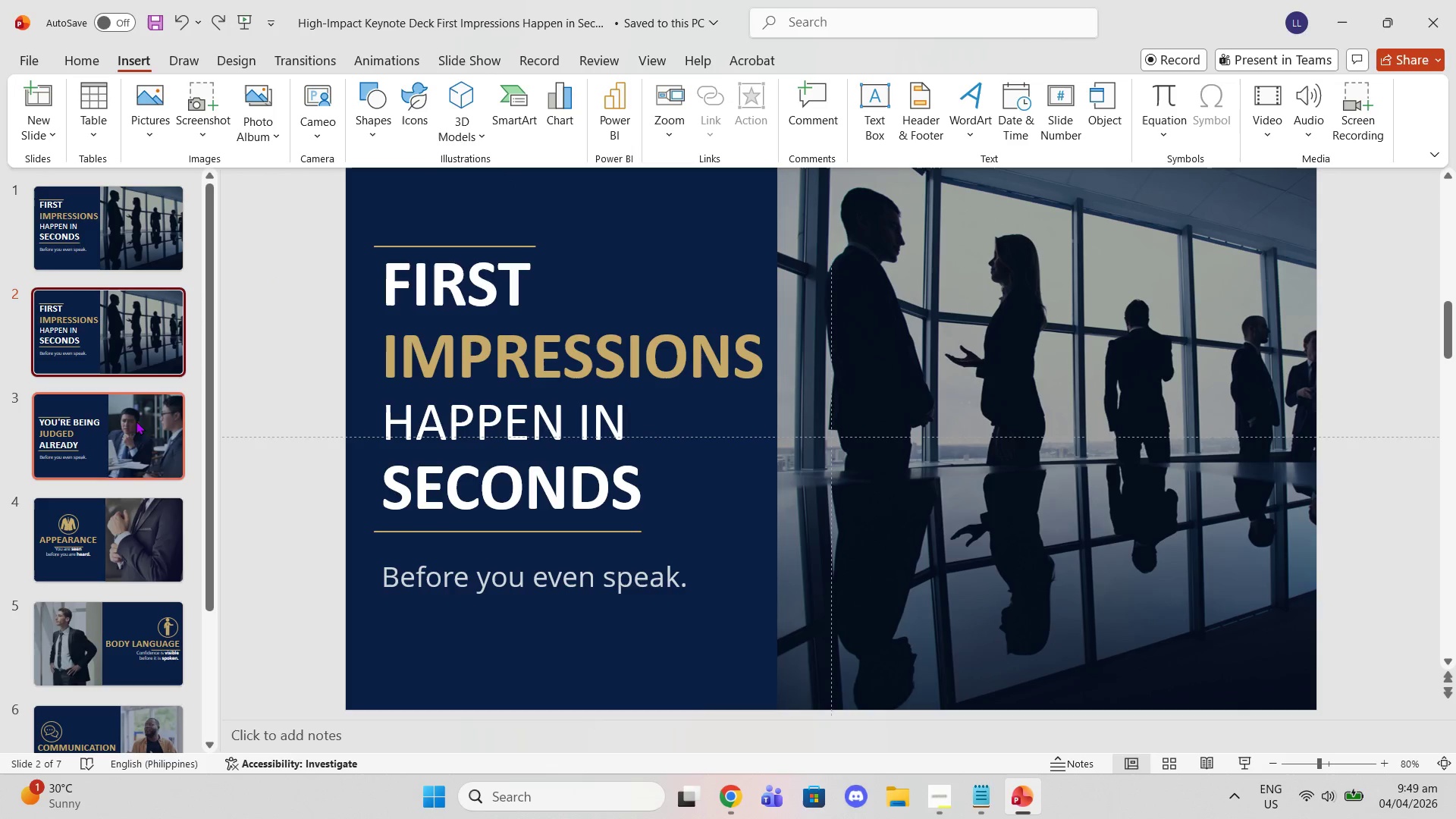 
left_click([137, 432])
 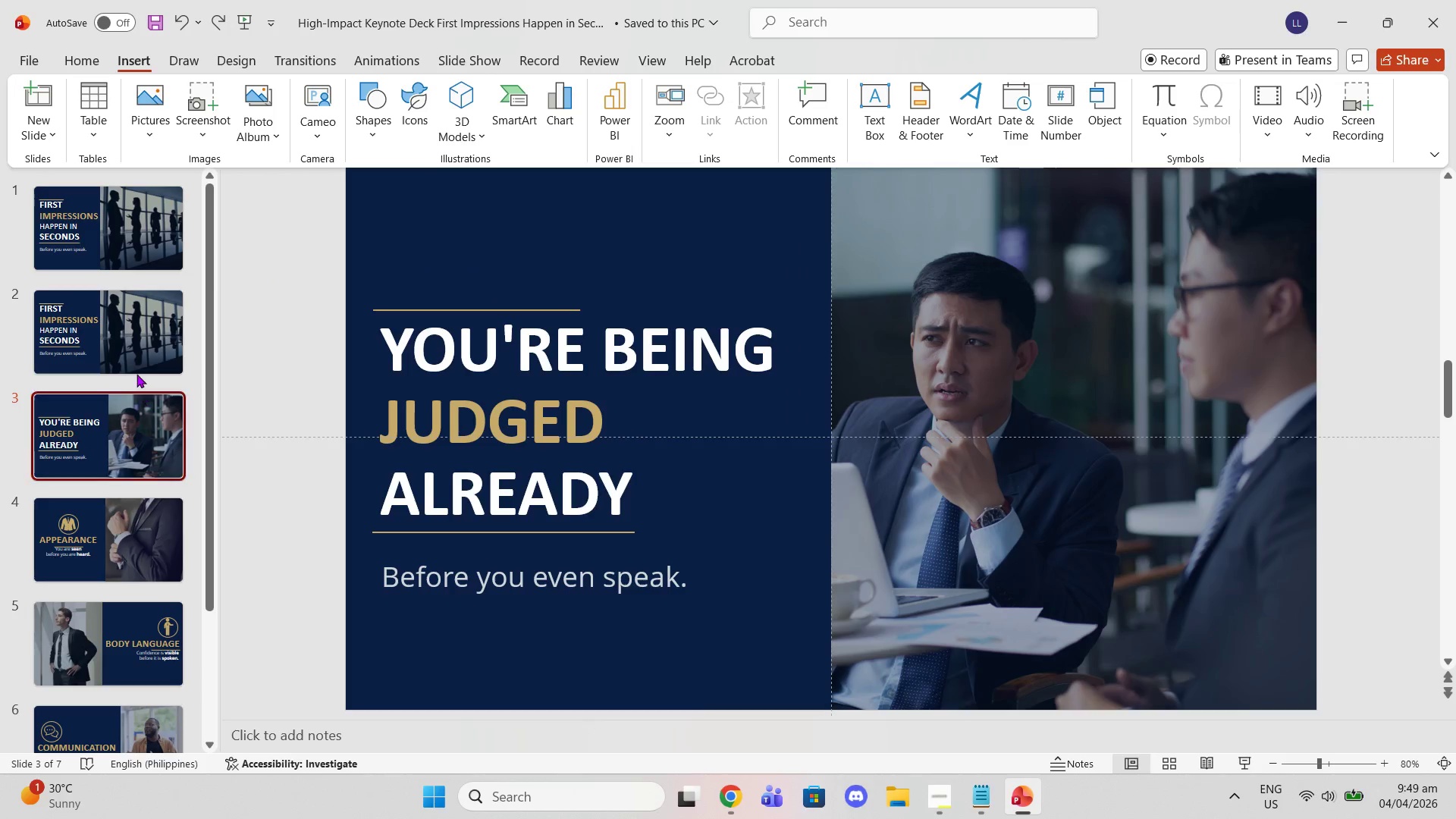 
left_click([136, 374])
 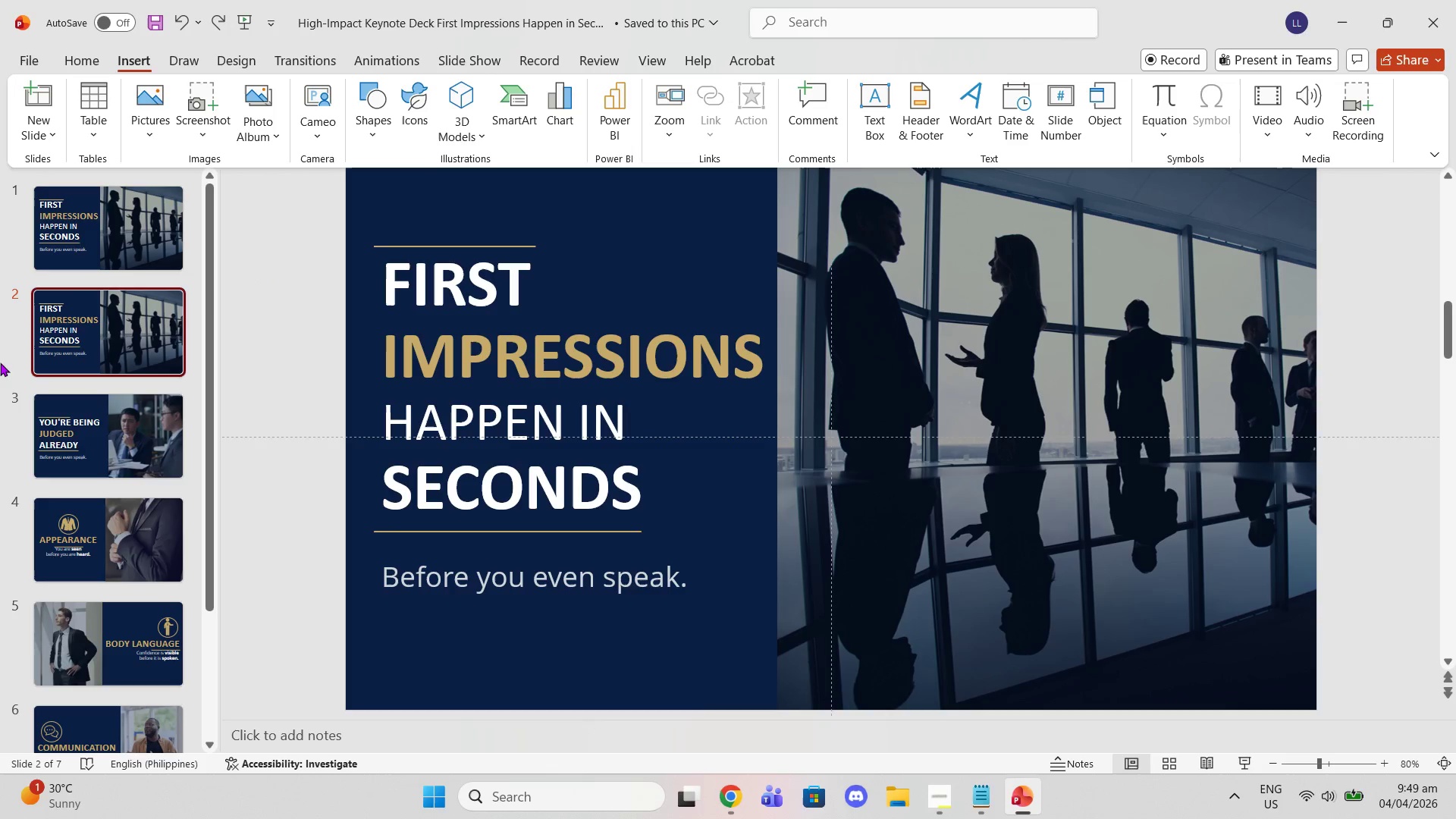 
right_click([111, 347])
 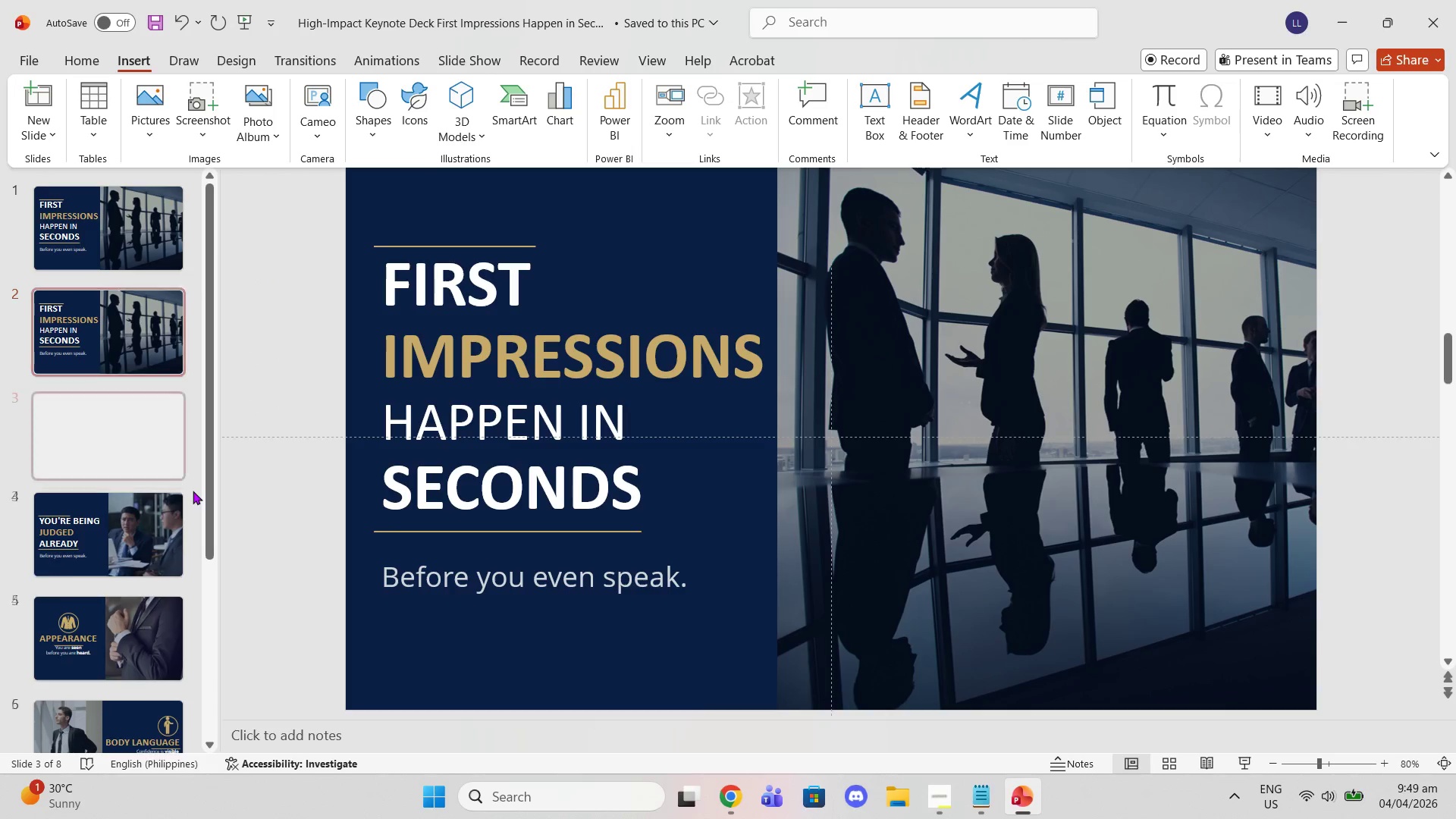 
right_click([149, 415])
 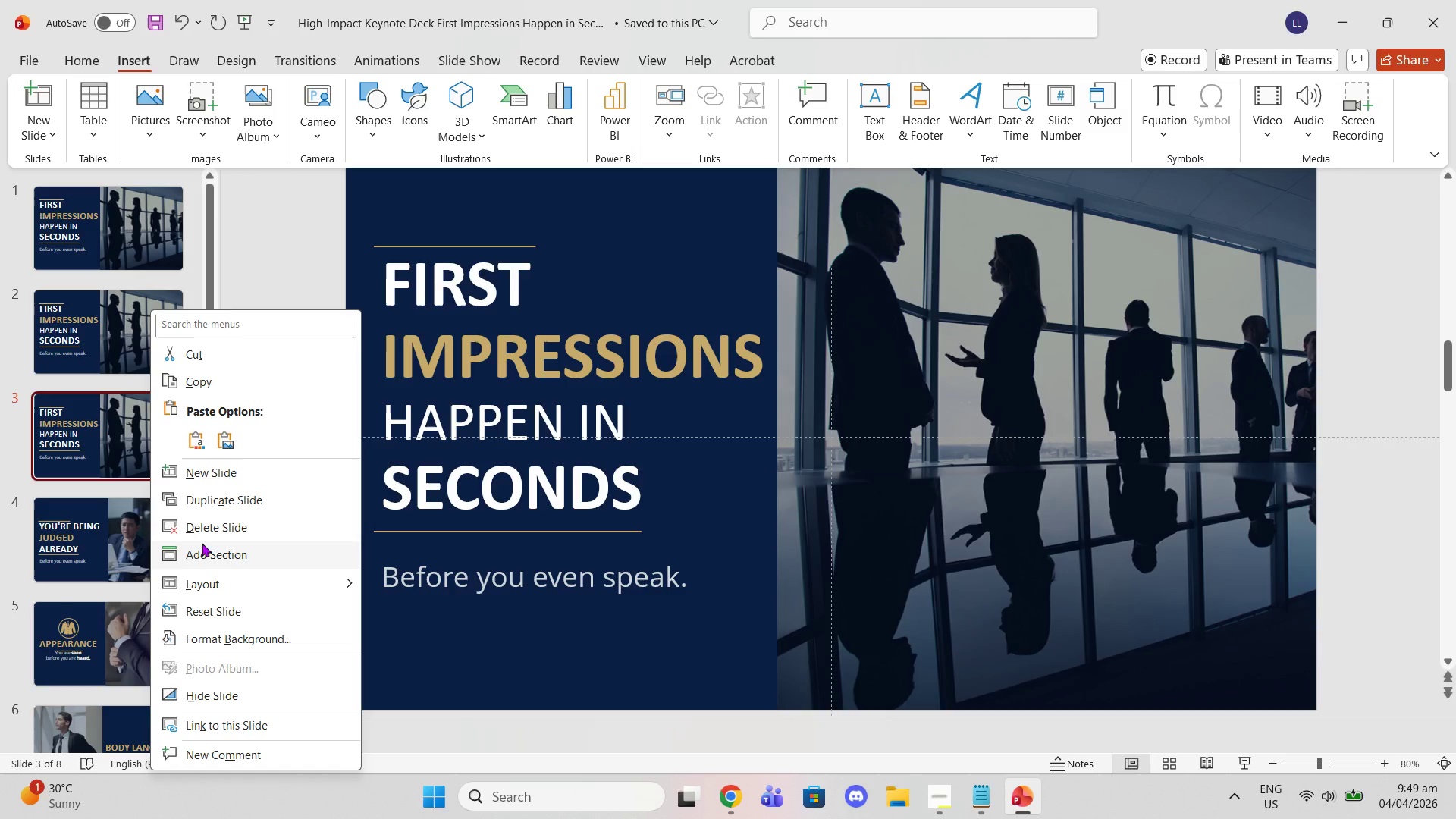 
left_click([201, 525])
 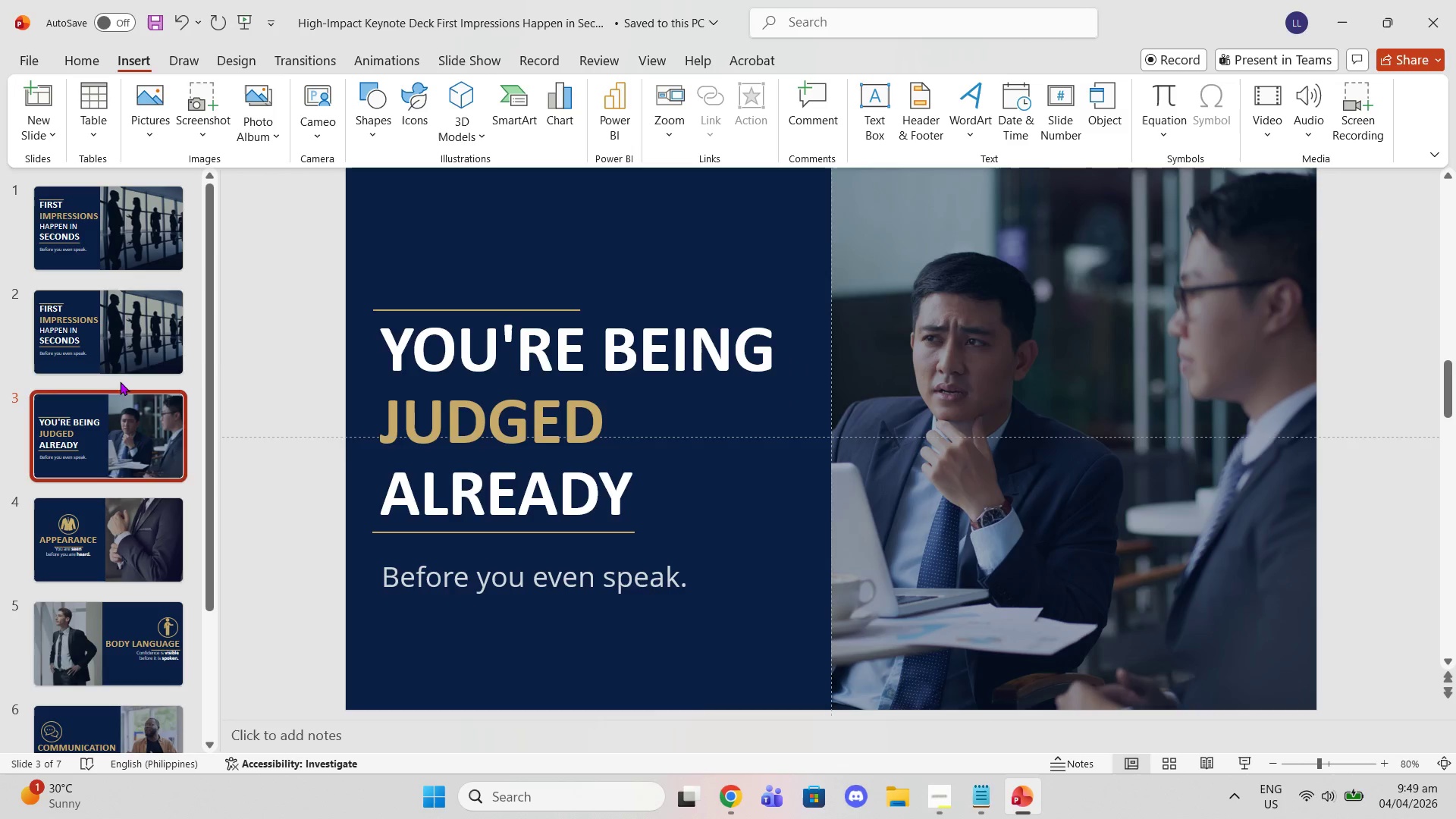 
right_click([116, 337])
 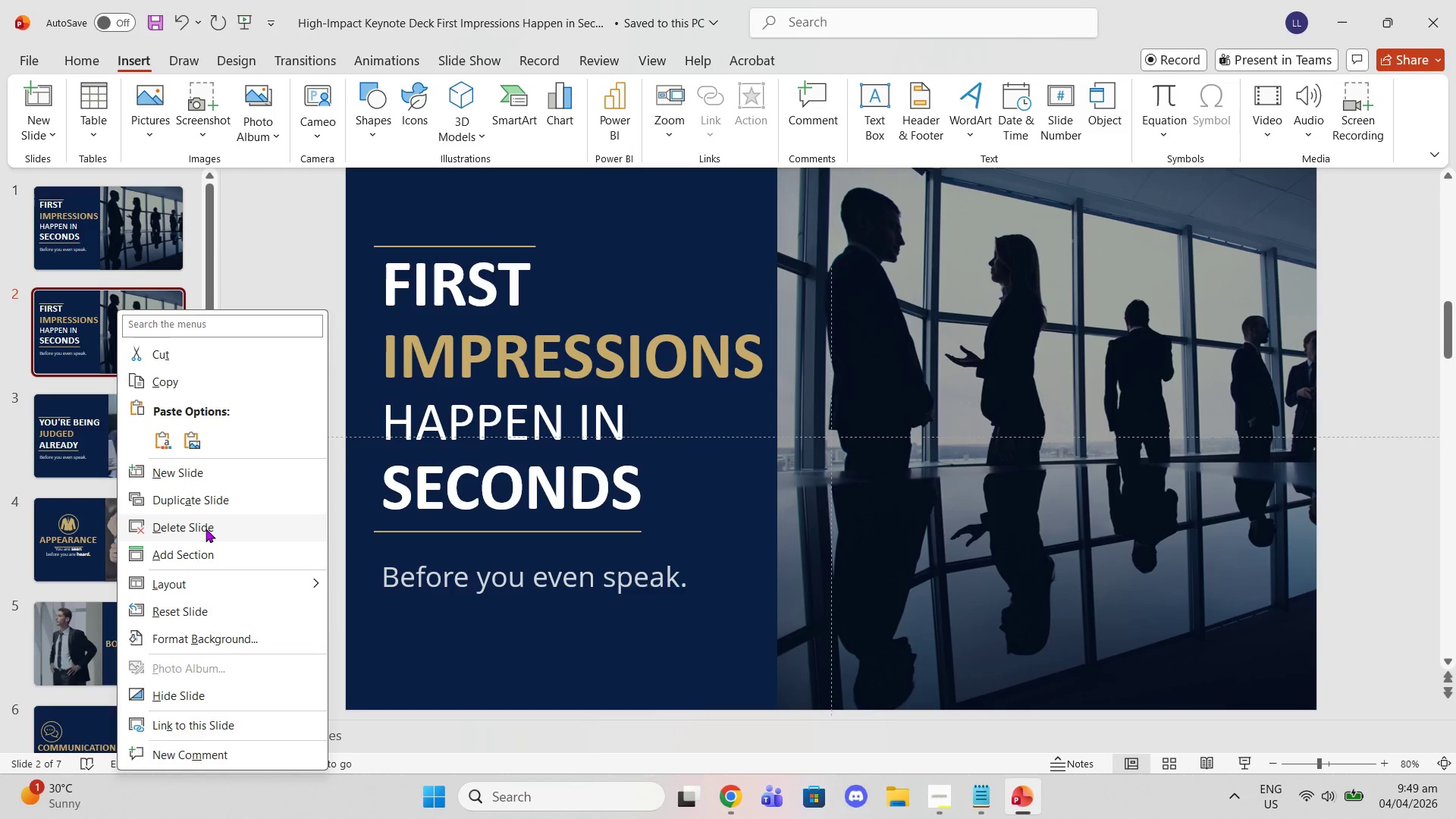 
left_click([206, 529])
 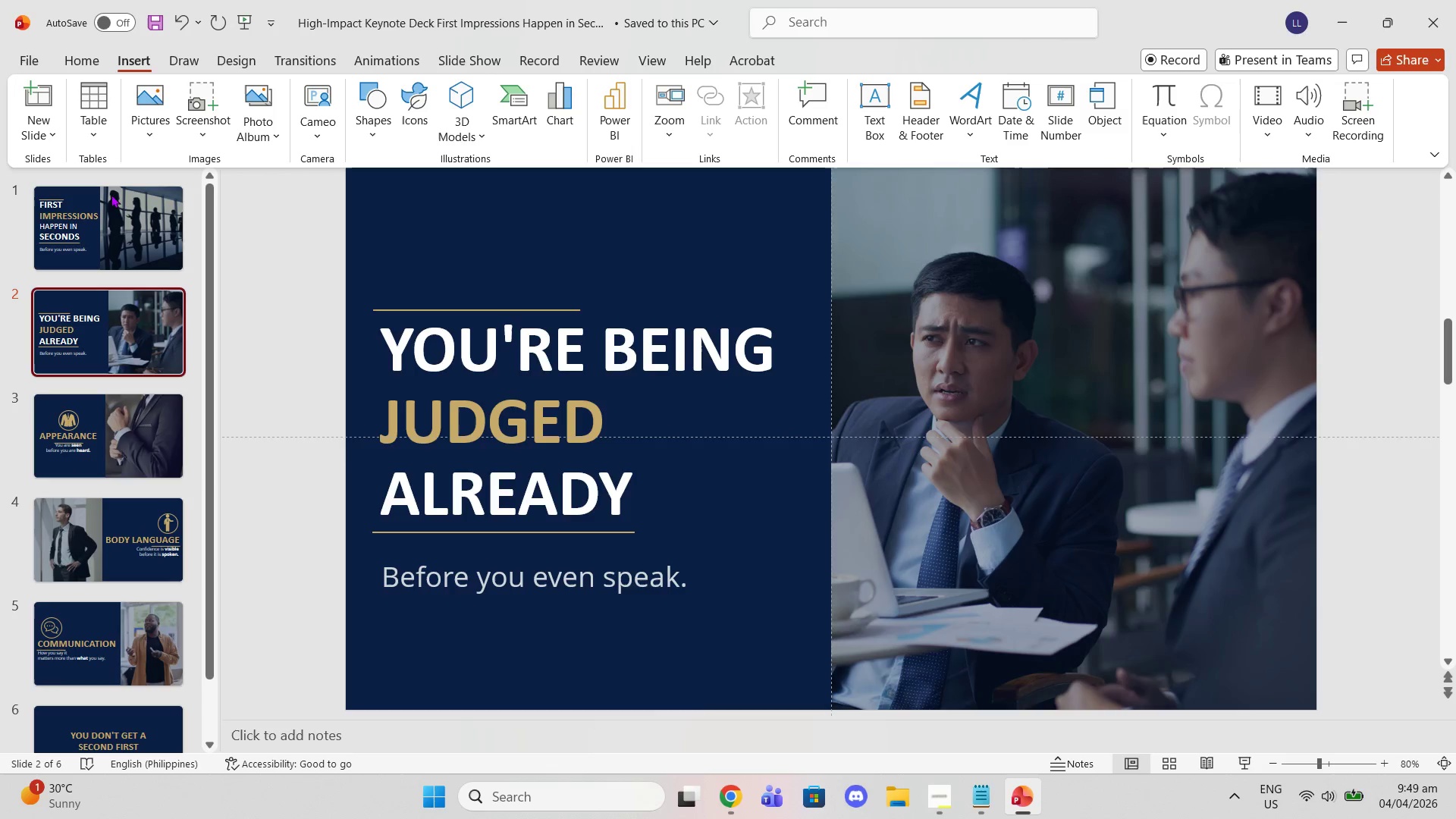 
left_click([115, 205])
 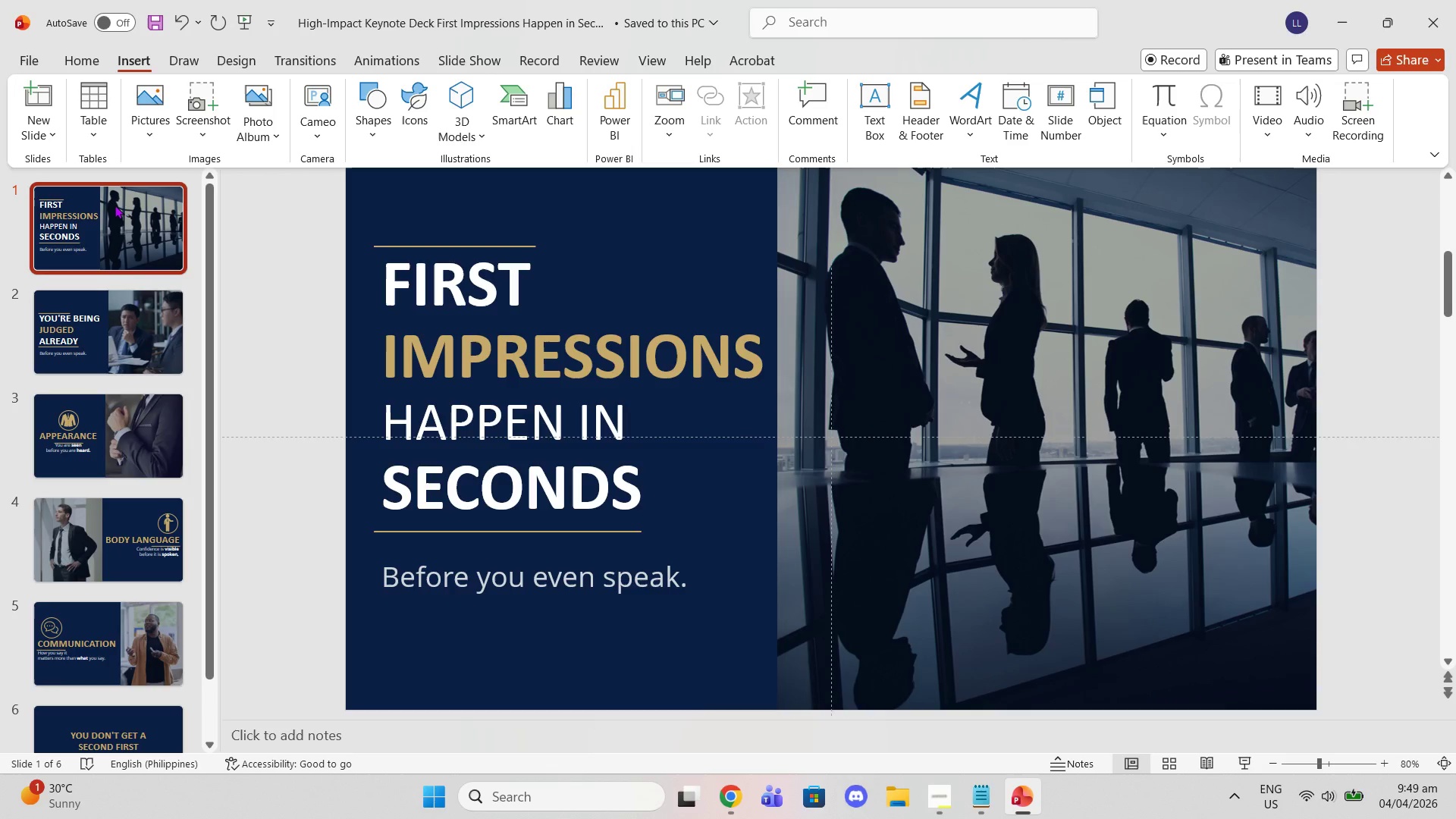 
key(ArrowRight)
 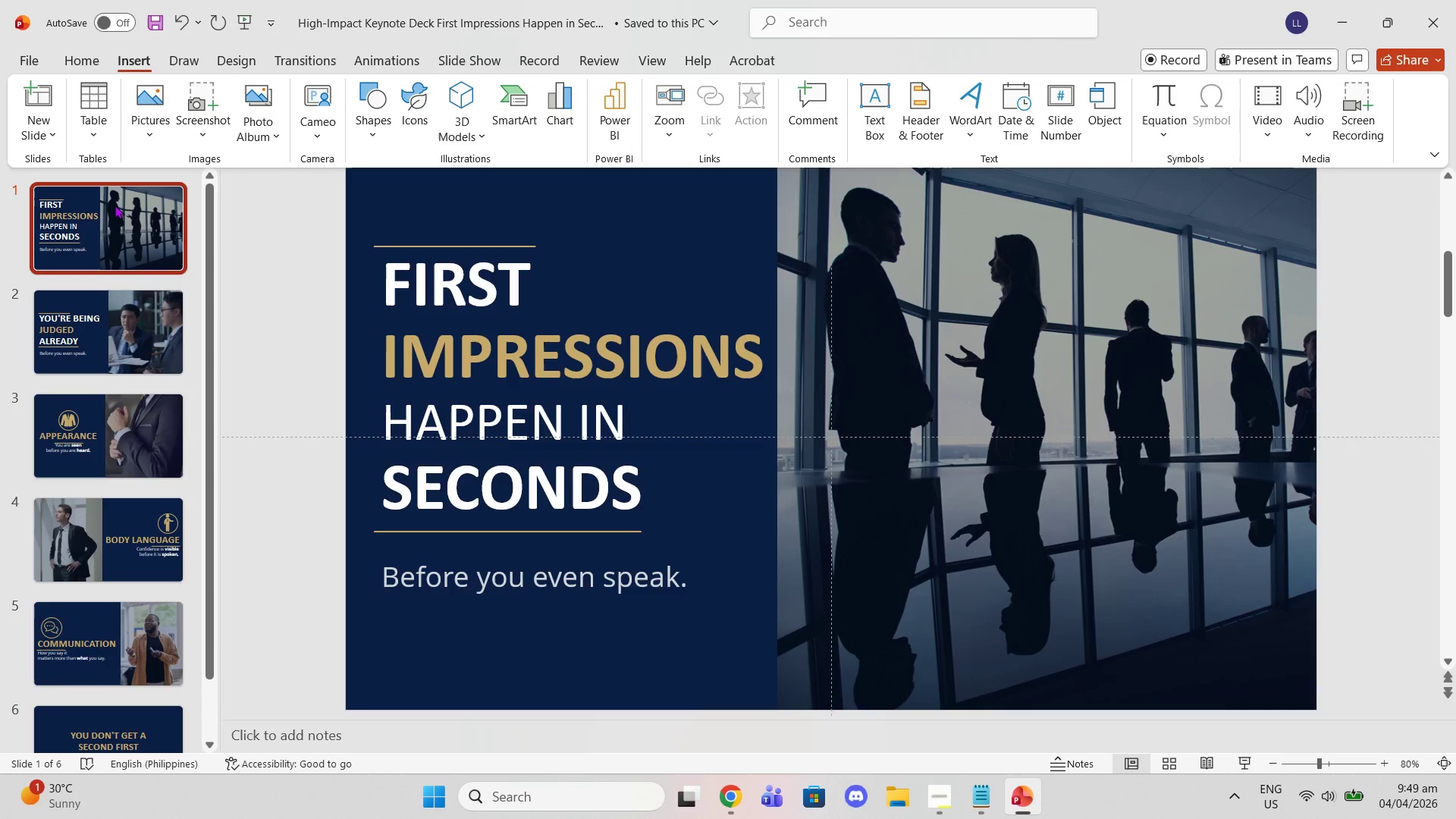 
key(ArrowDown)
 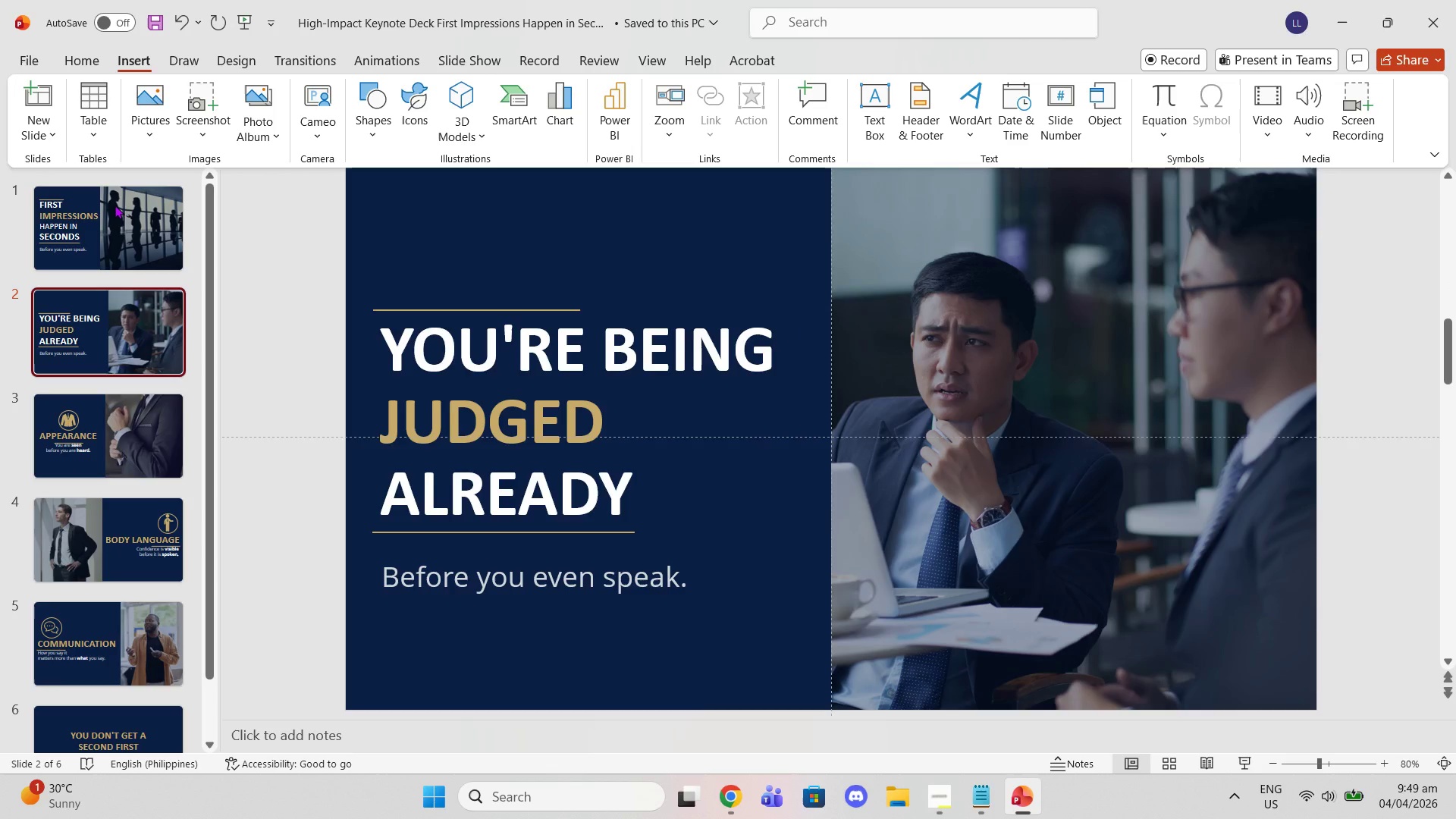 
key(ArrowDown)
 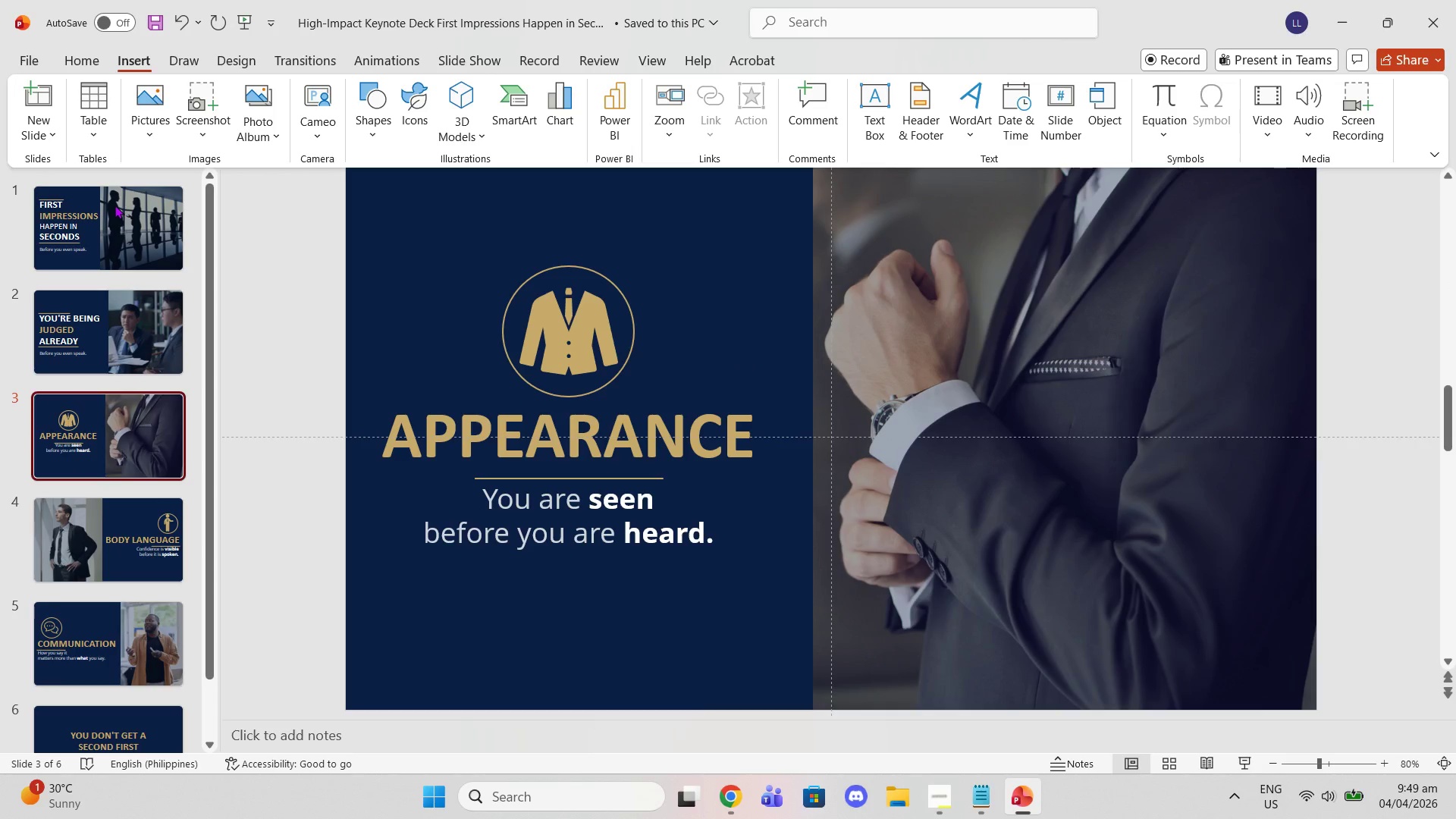 
key(ArrowUp)
 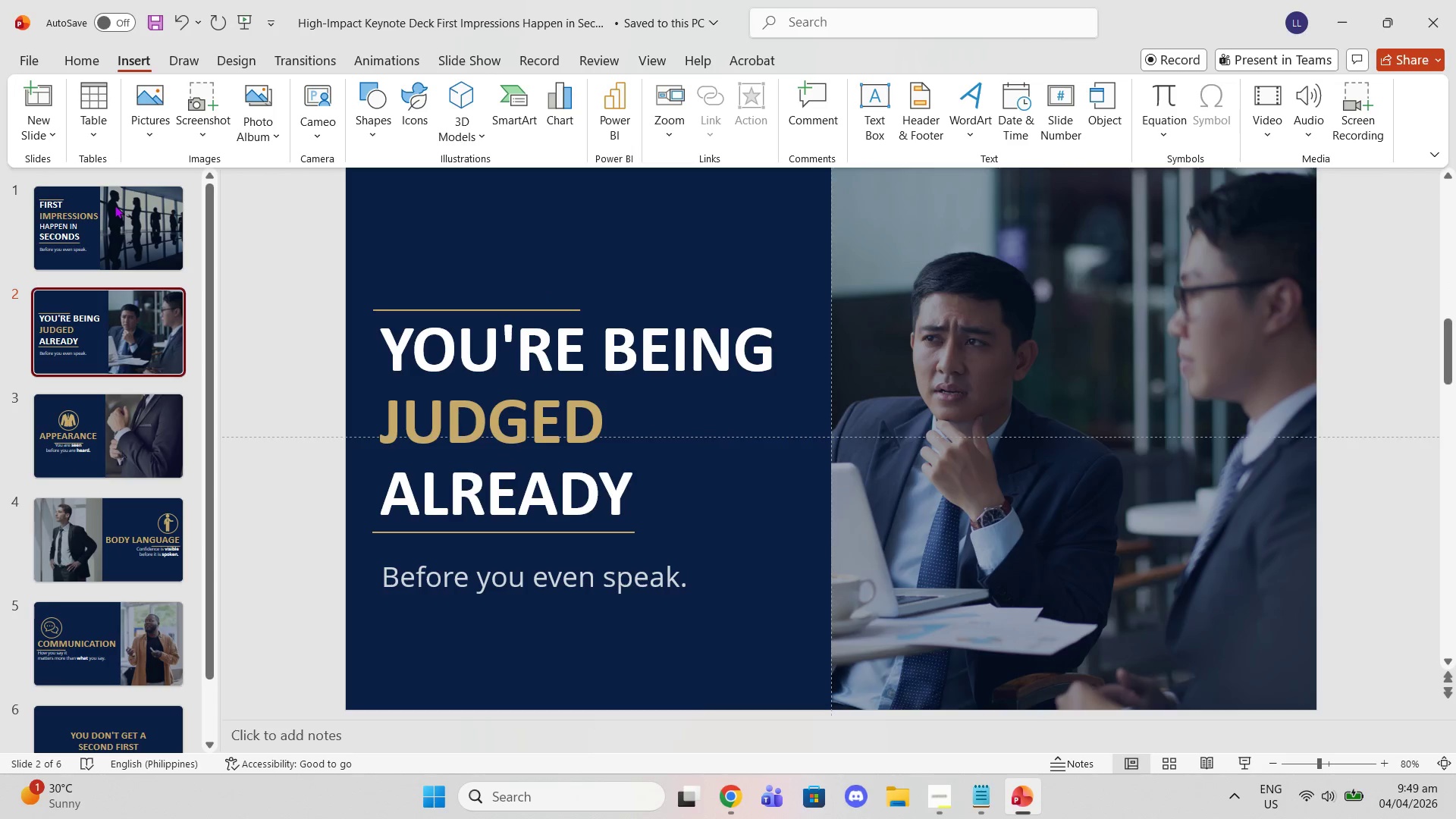 
key(ArrowUp)
 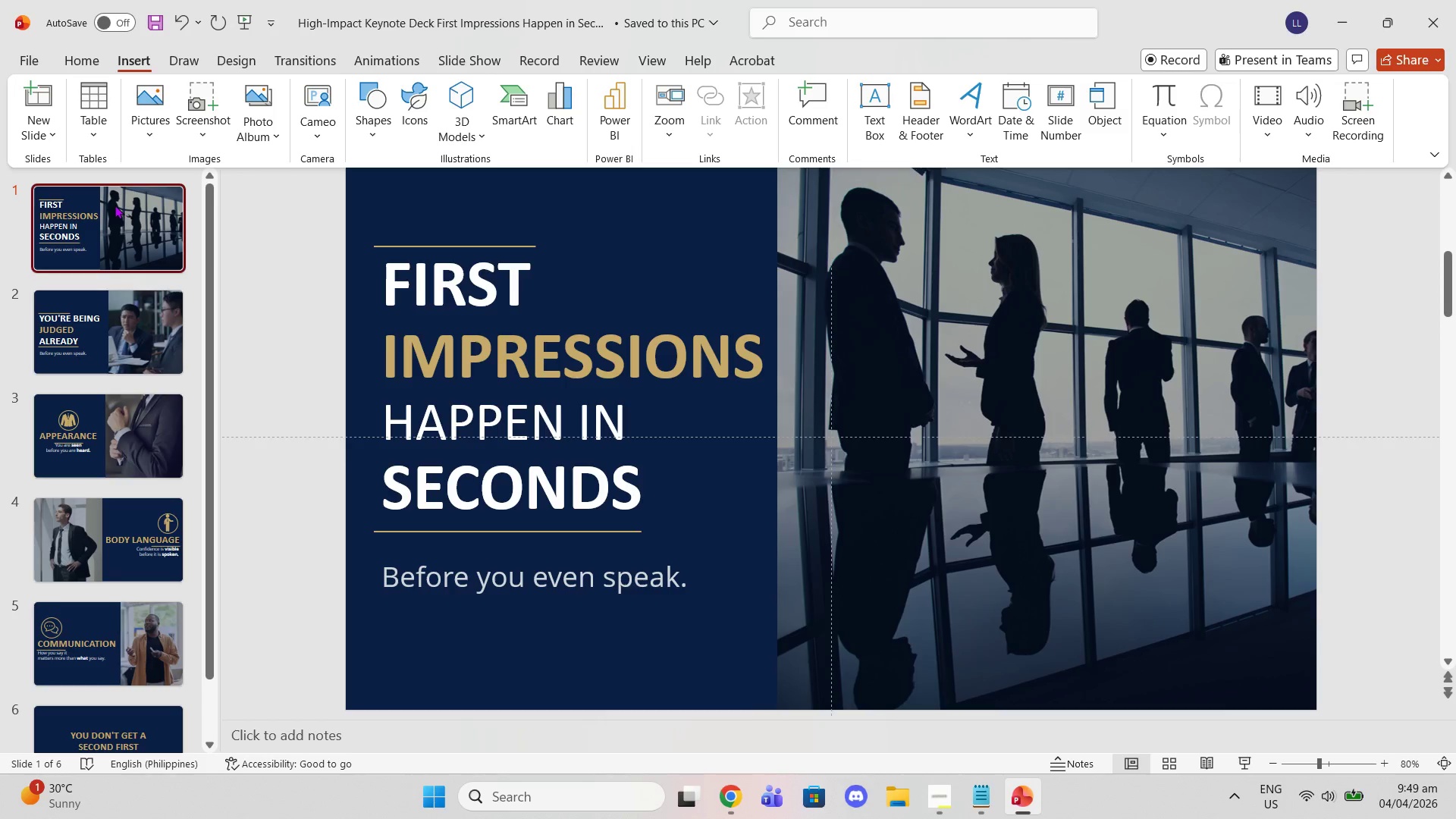 
key(ArrowDown)
 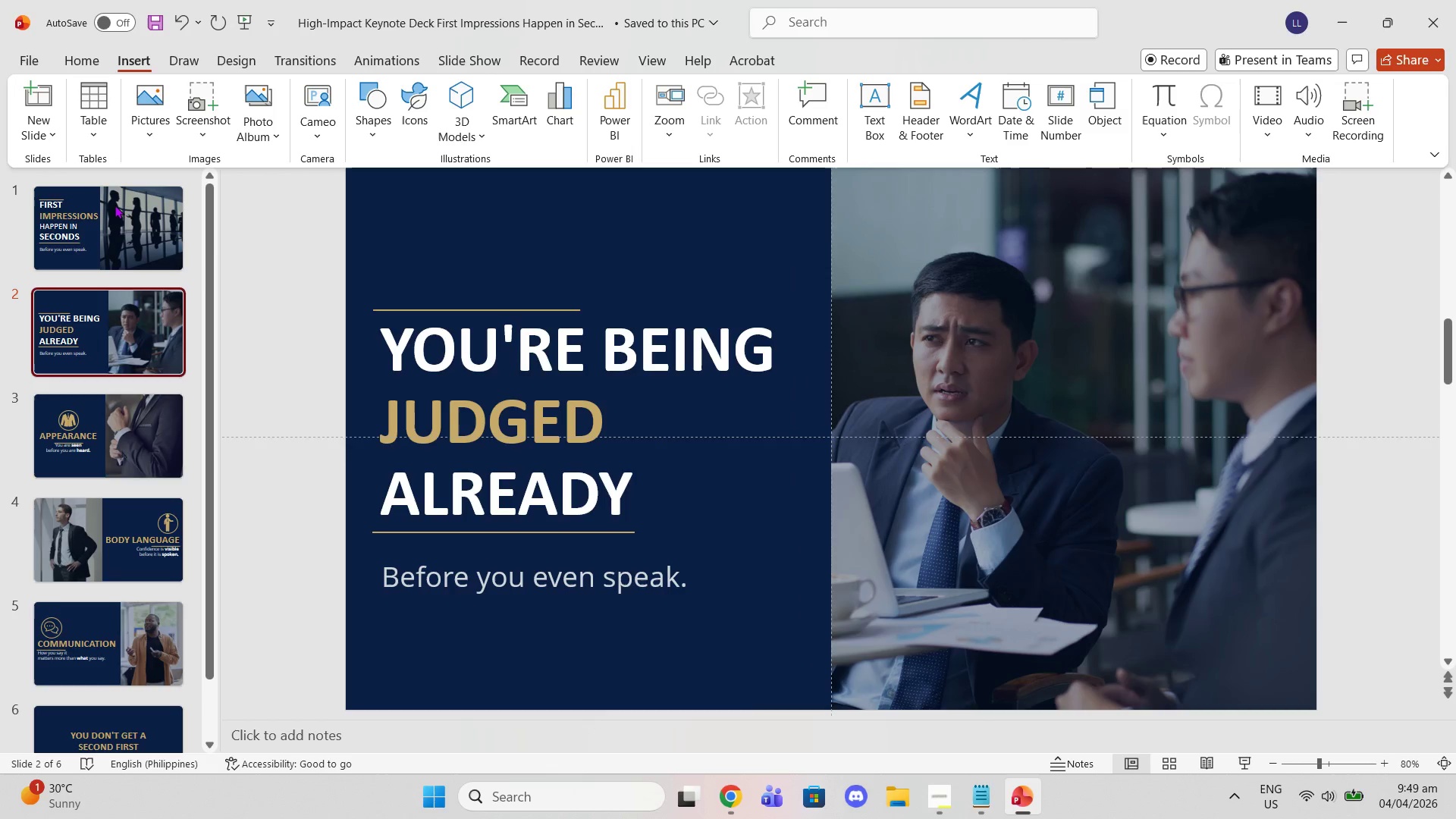 
key(ArrowDown)
 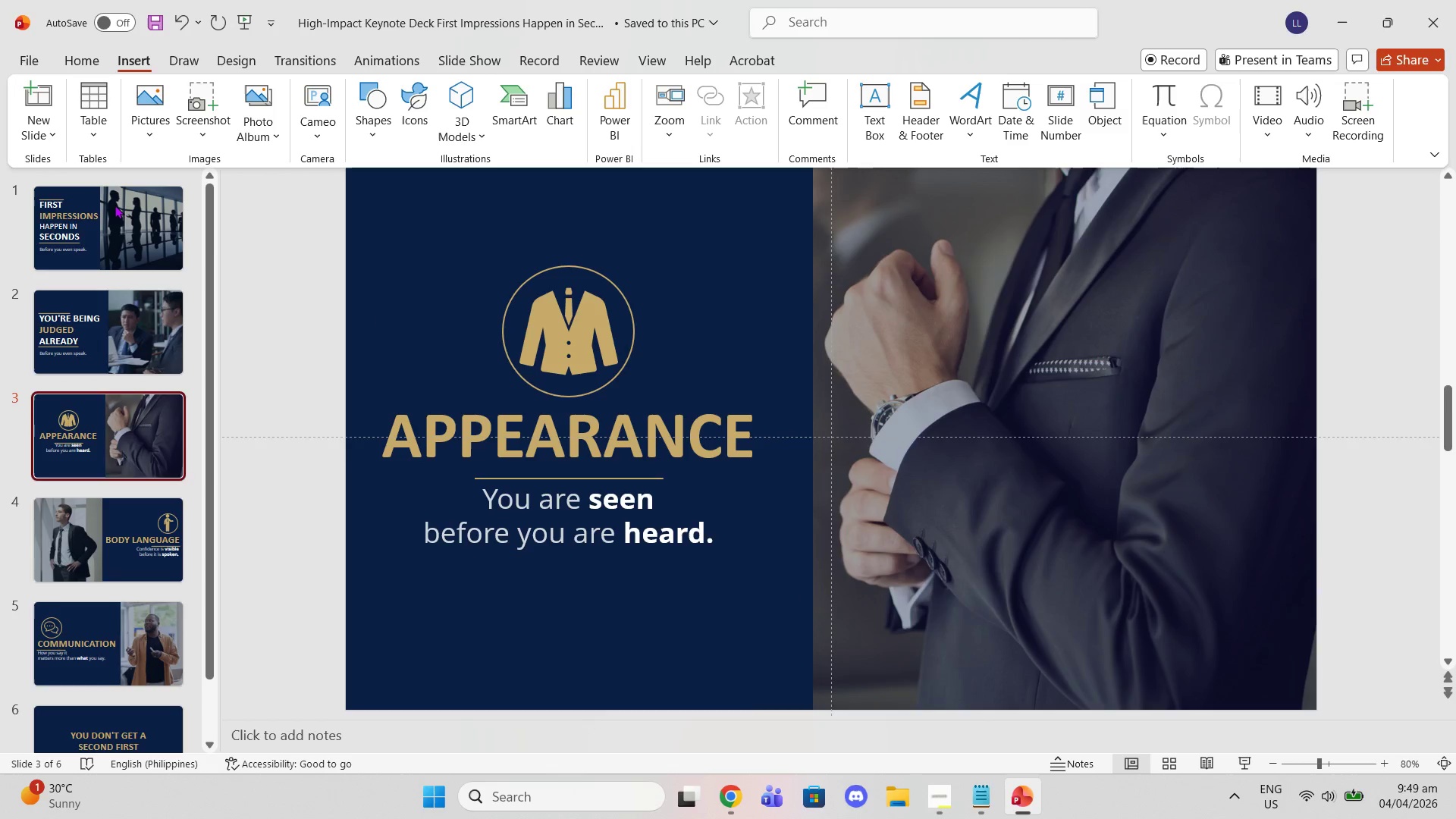 
key(ArrowDown)
 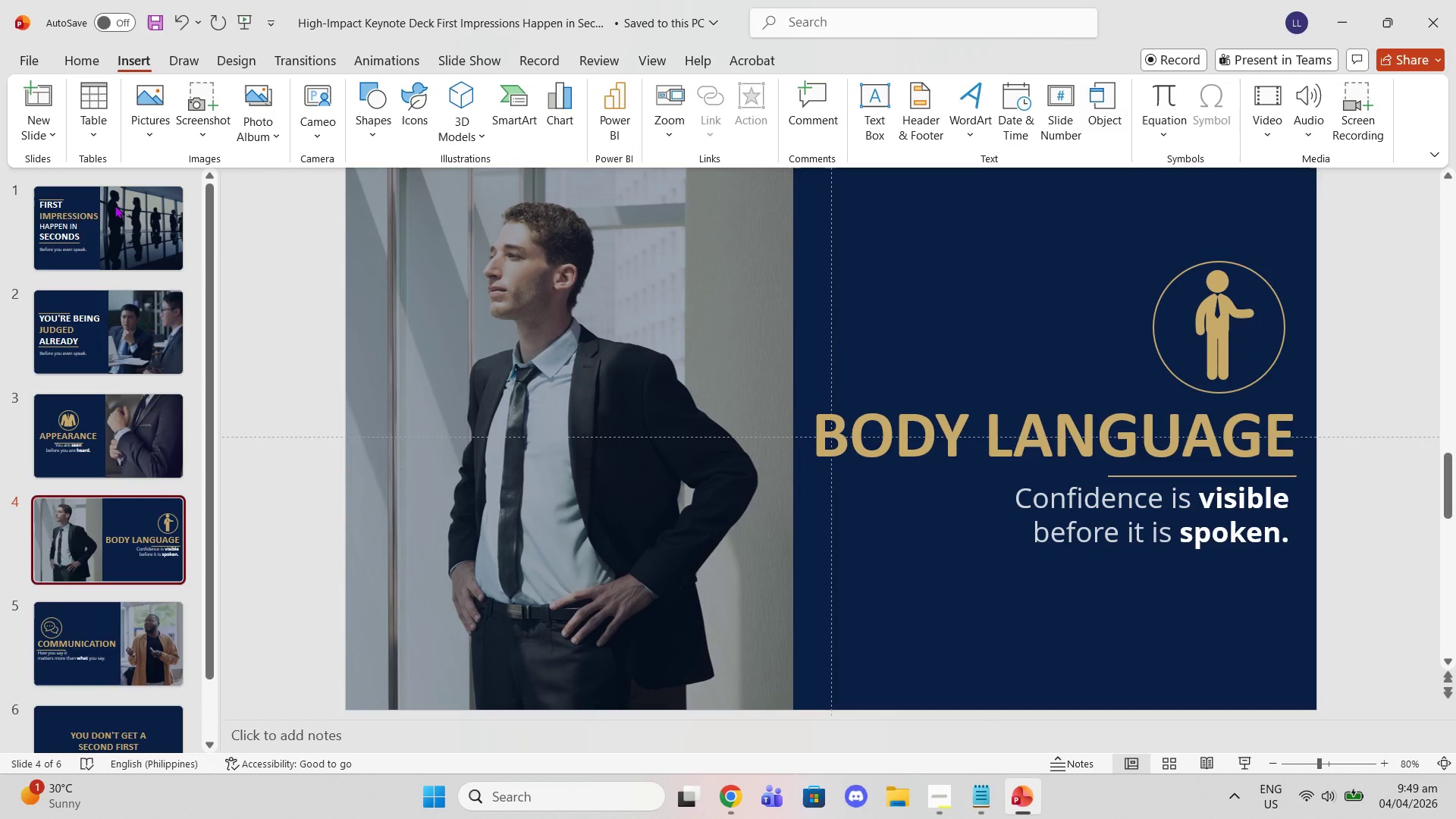 
key(ArrowDown)
 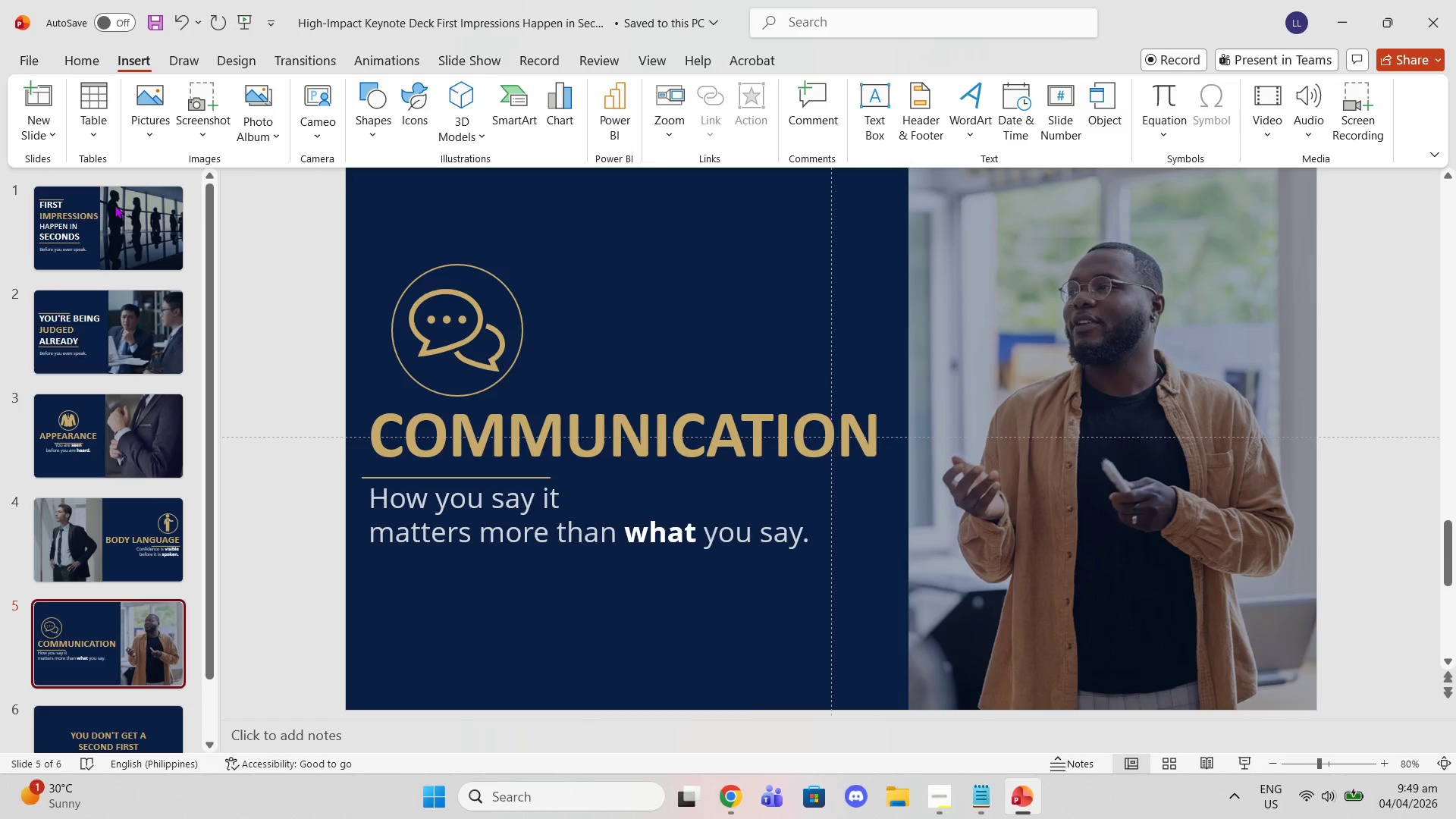 
key(ArrowDown)
 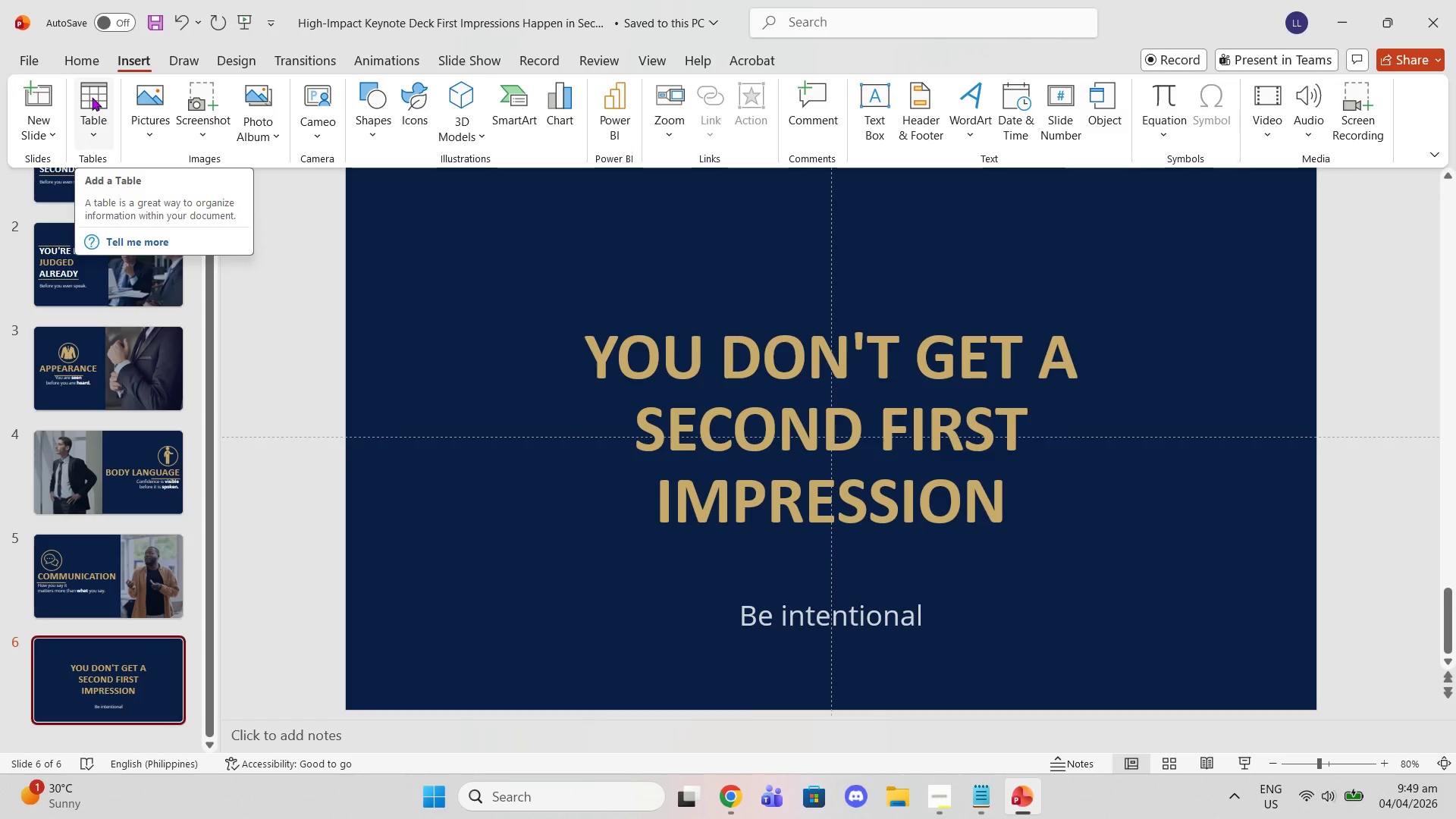 
wait(38.88)
 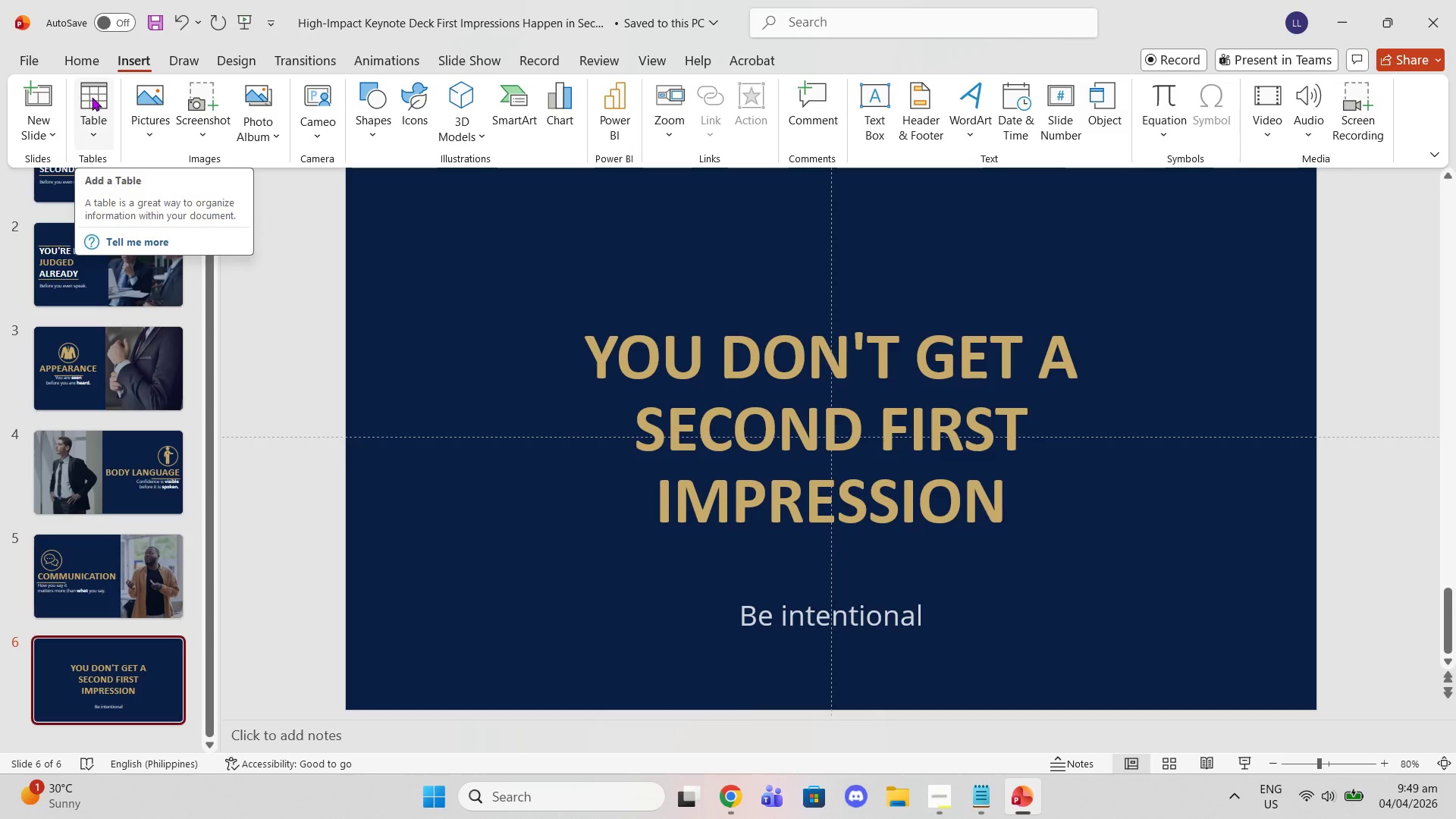 
left_click([725, 813])